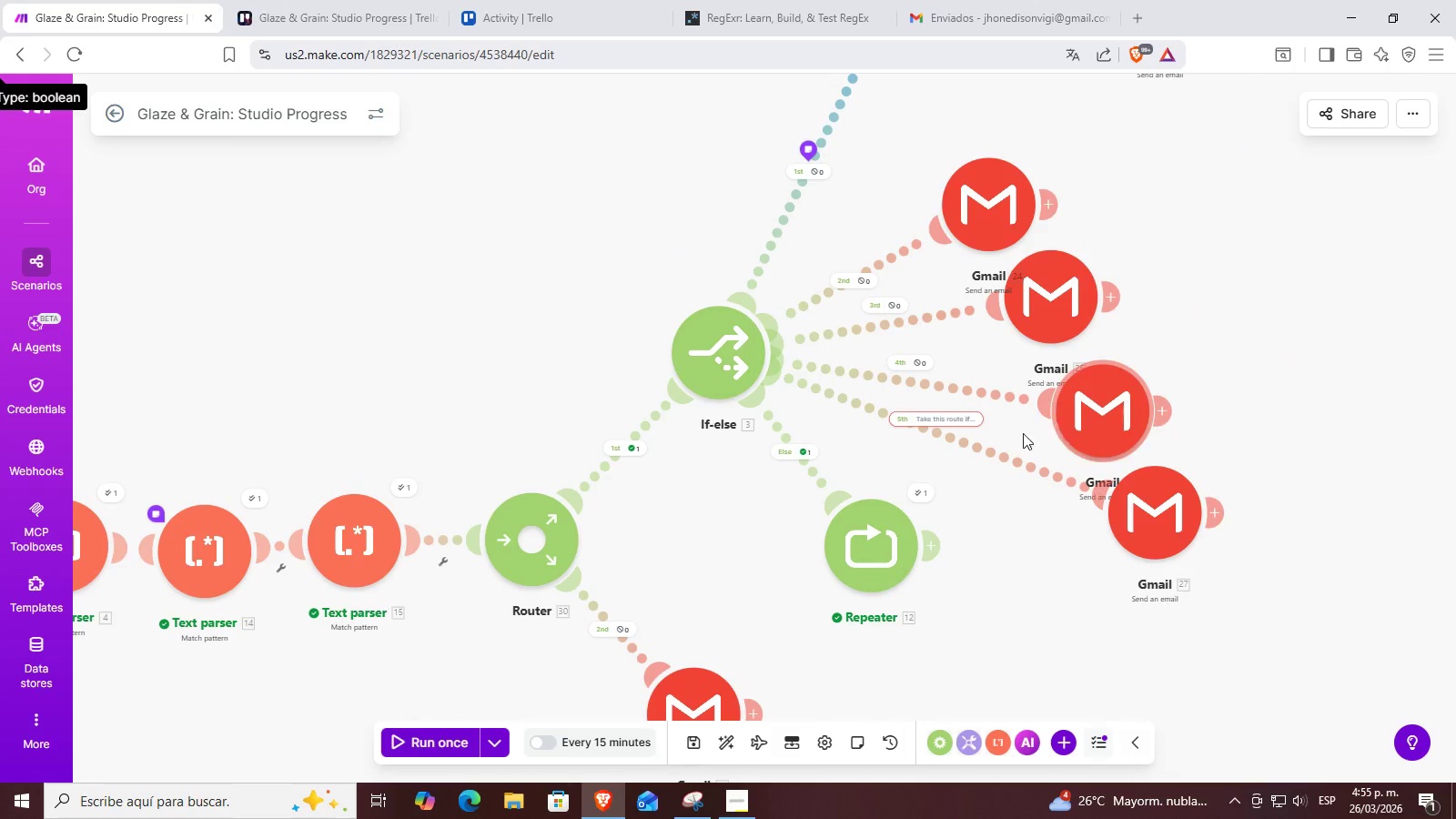 
left_click_drag(start_coordinate=[1006, 544], to_coordinate=[989, 682])
 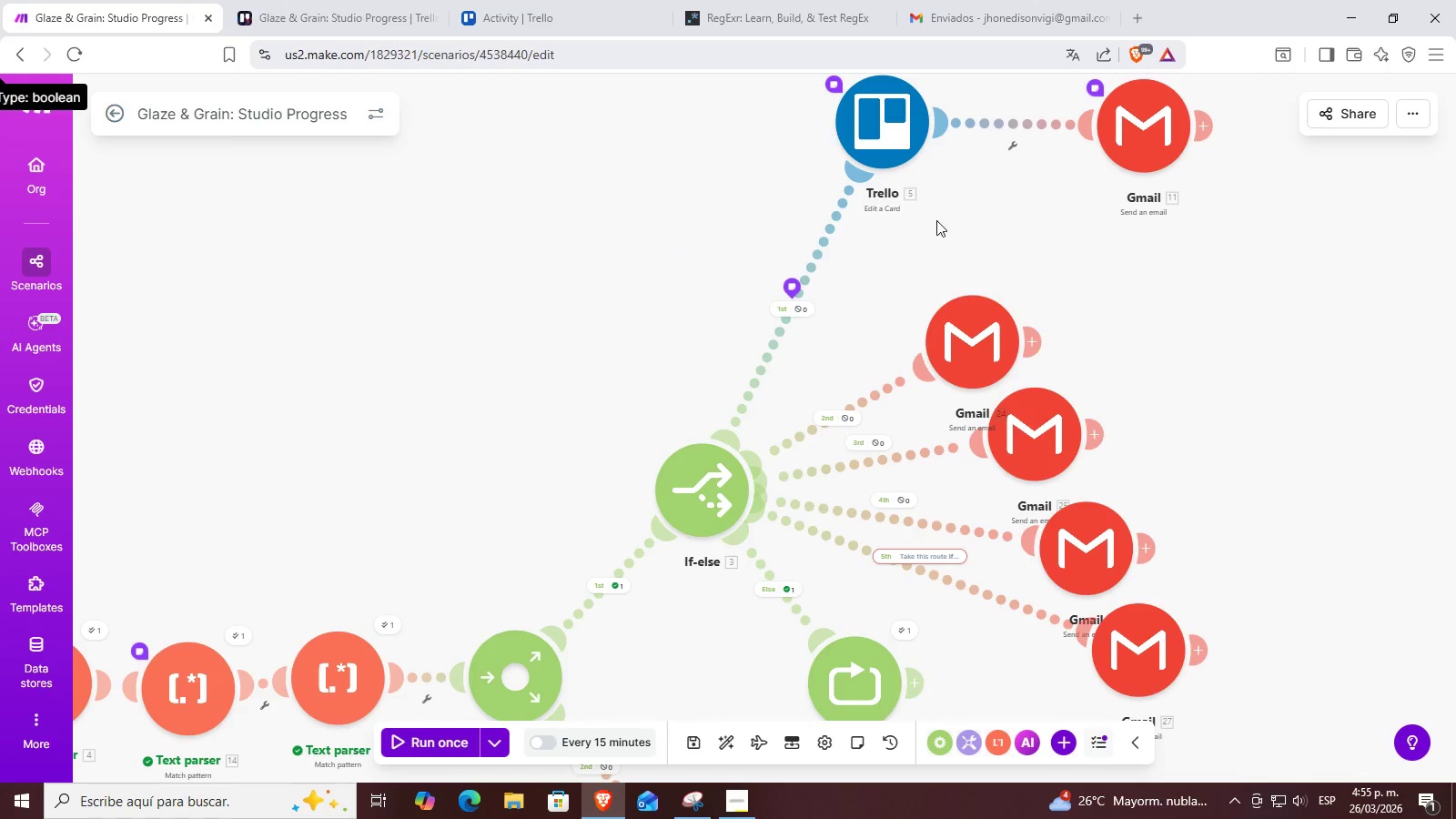 
left_click_drag(start_coordinate=[912, 257], to_coordinate=[867, 313])
 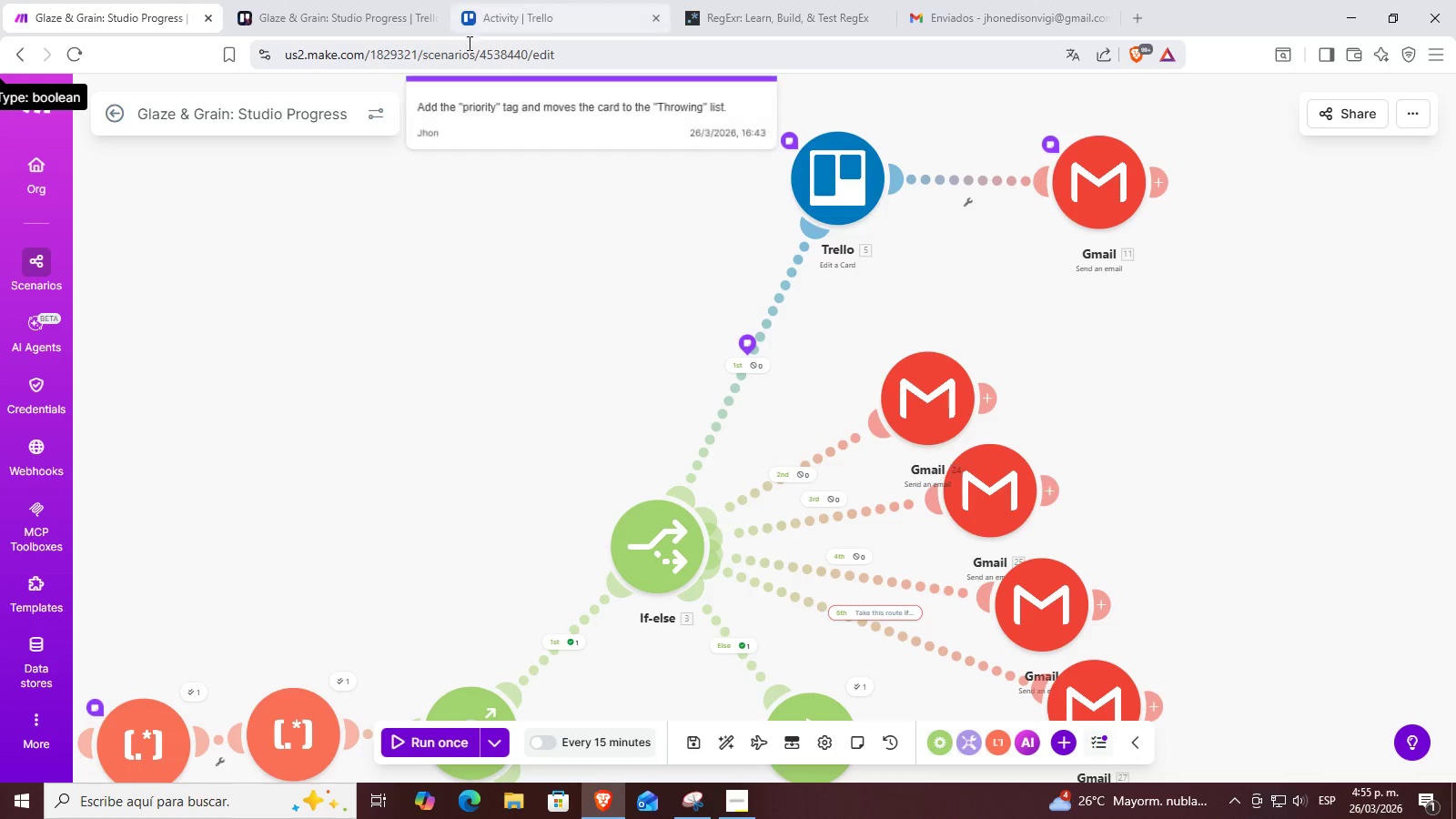 
left_click_drag(start_coordinate=[548, 248], to_coordinate=[514, 248])
 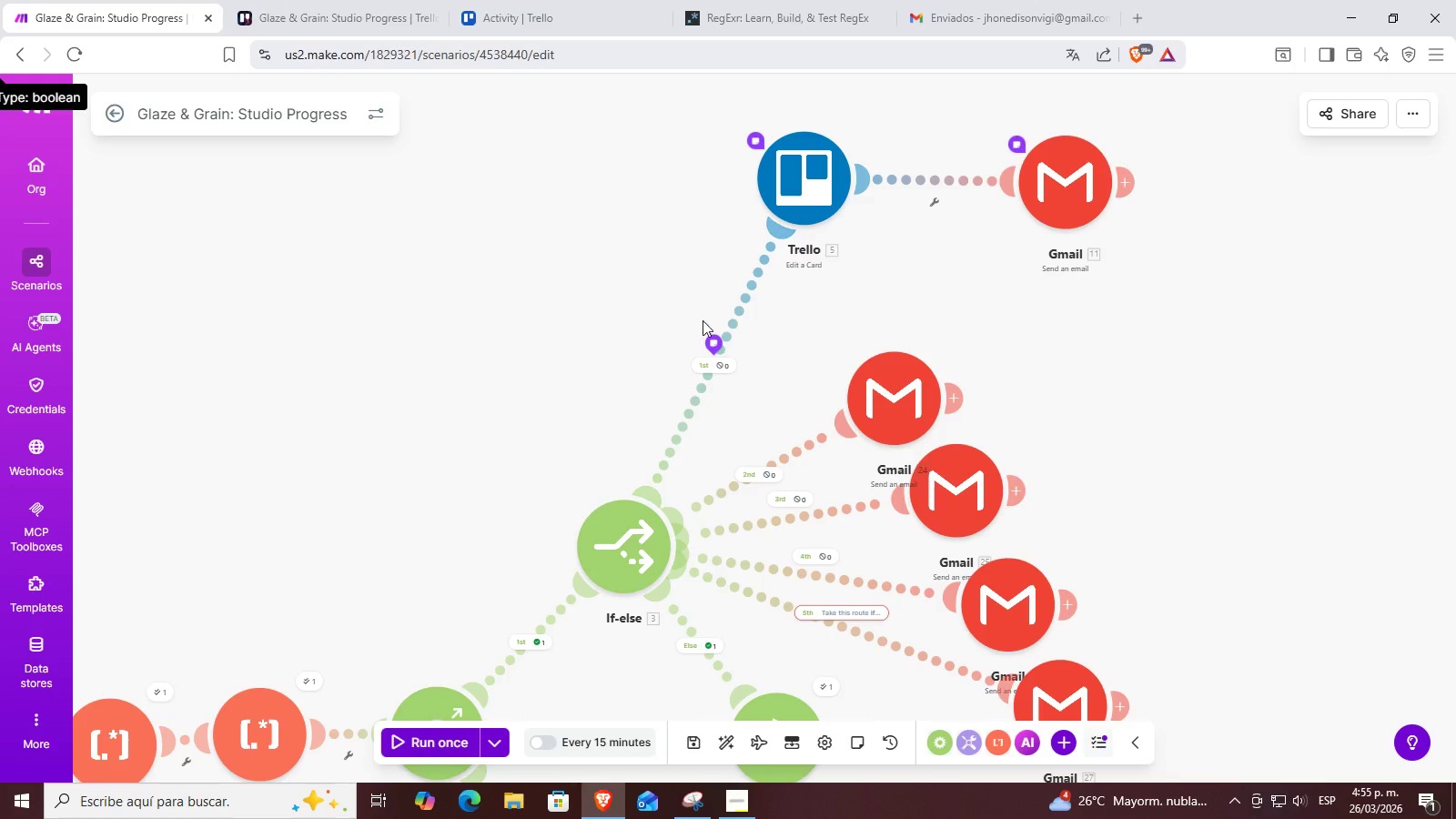 
left_click([717, 359])
 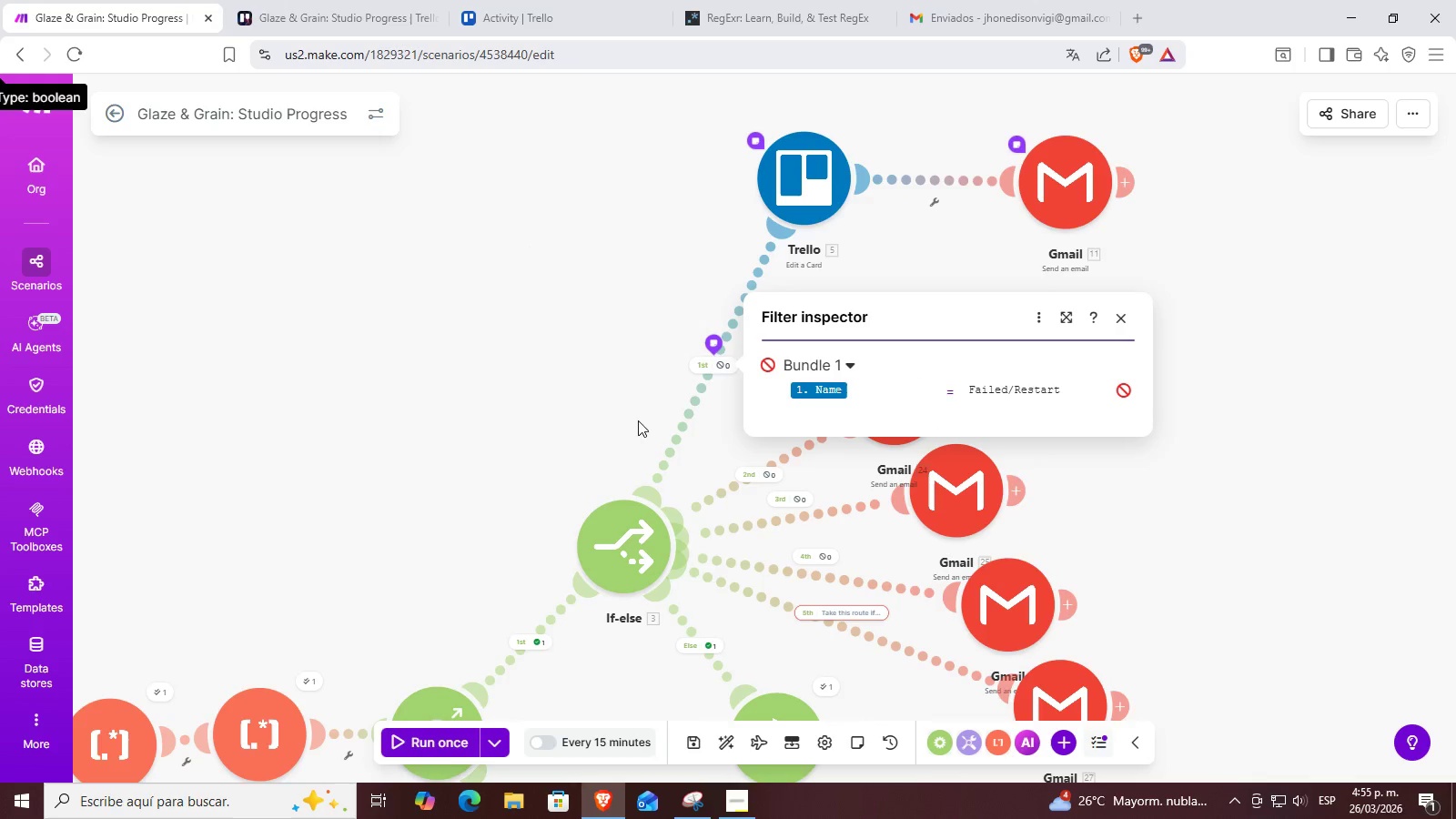 
left_click([666, 366])
 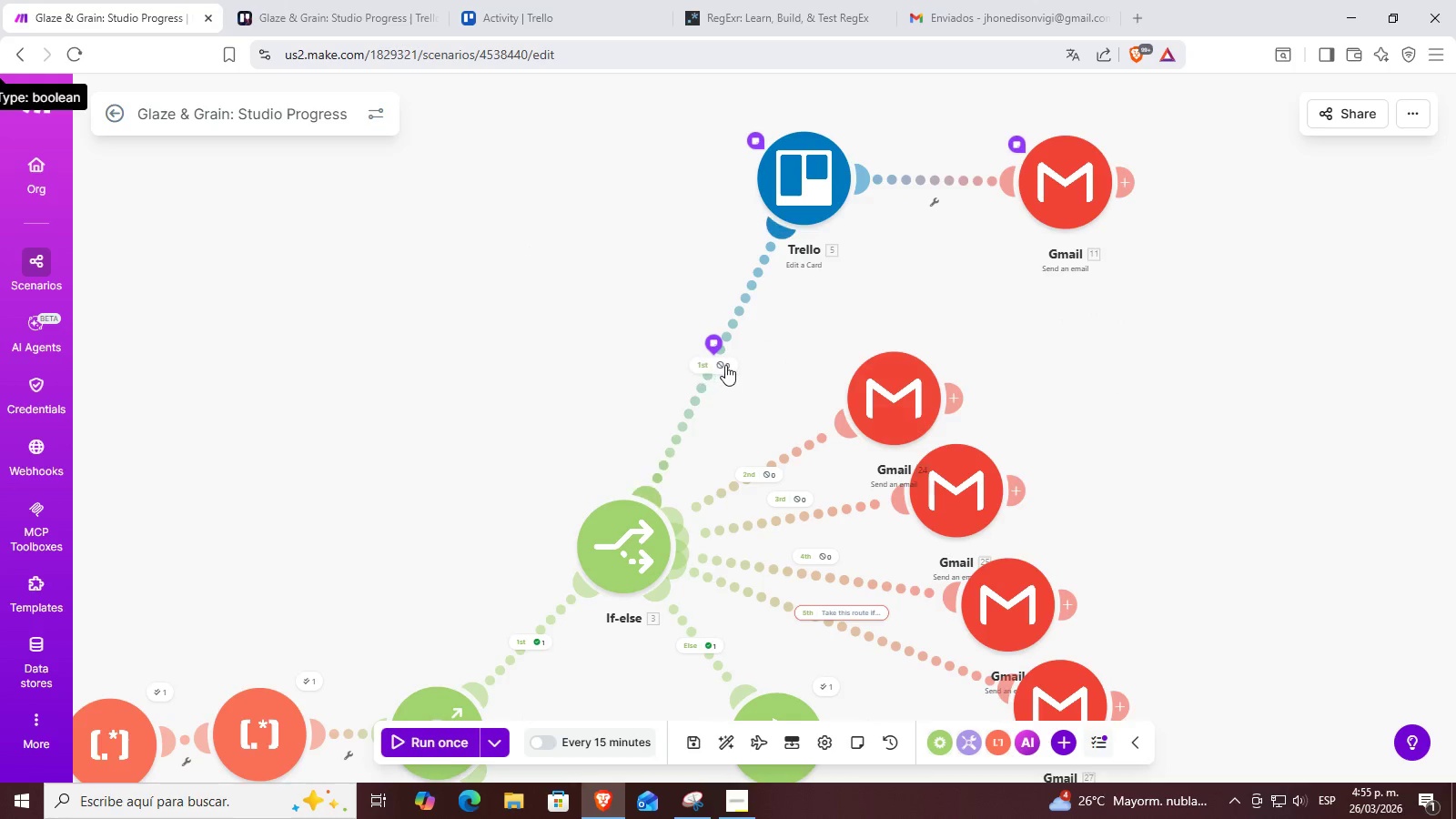 
right_click([726, 365])
 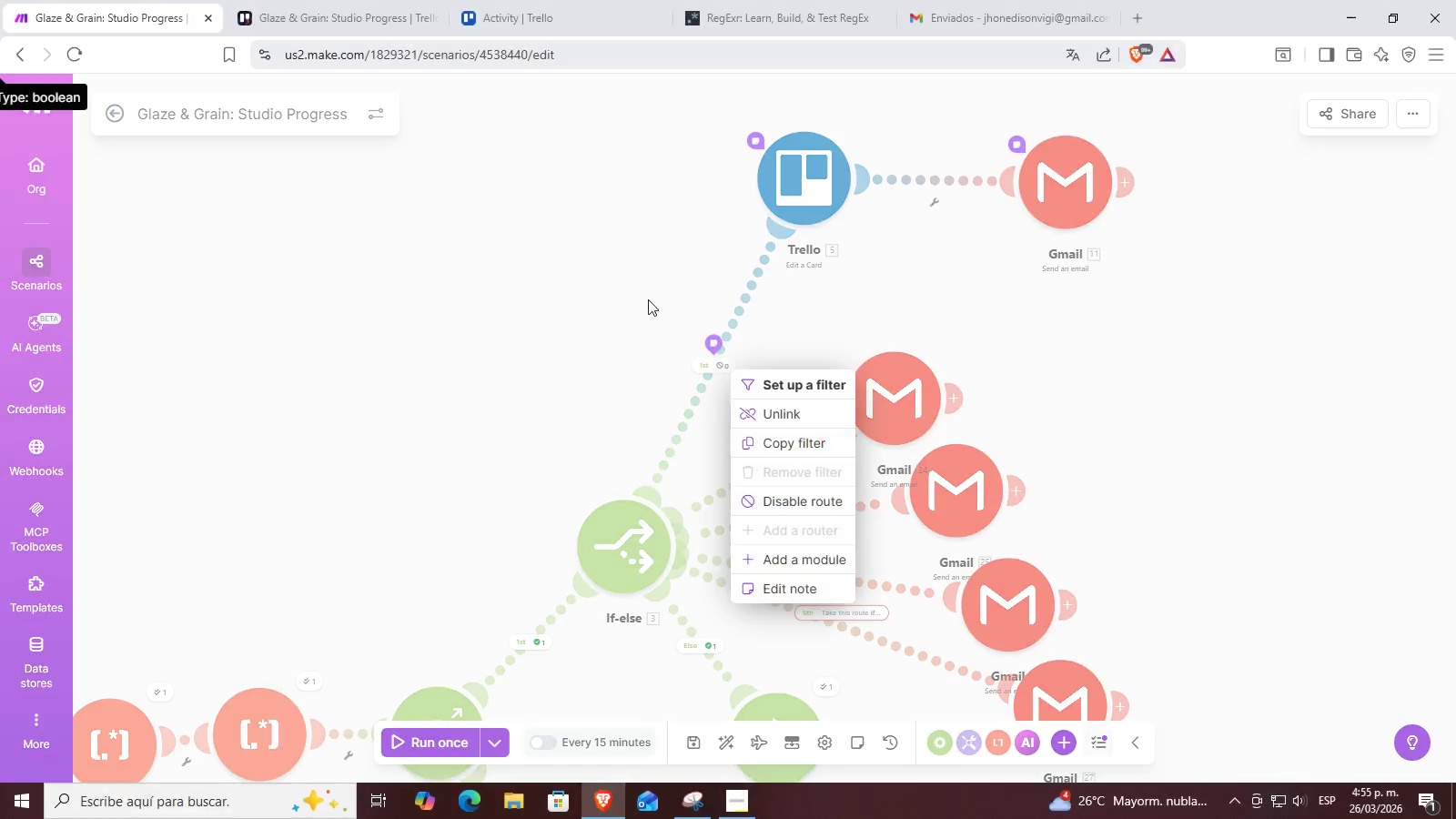 
left_click([589, 287])
 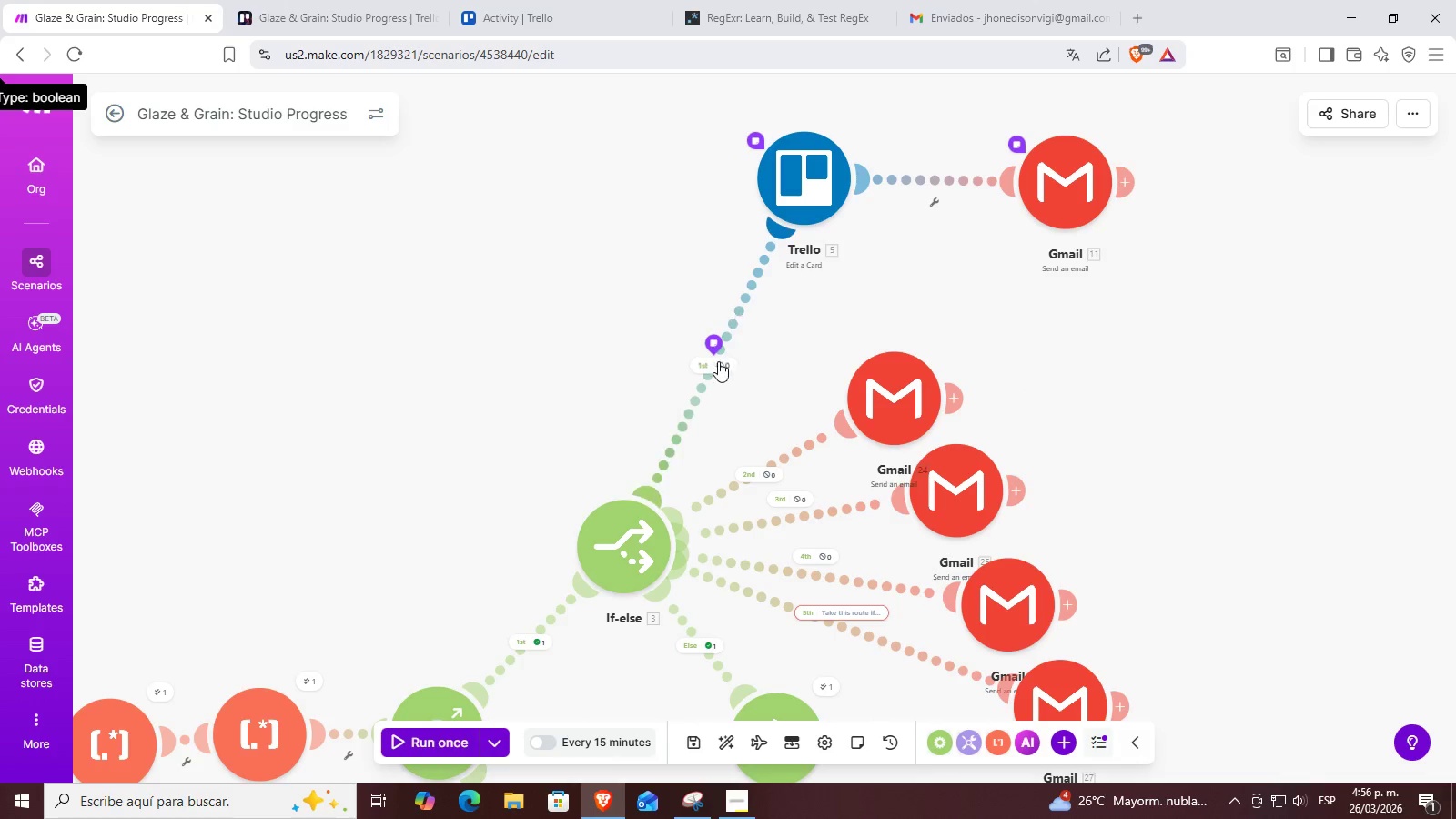 
right_click([722, 348])
 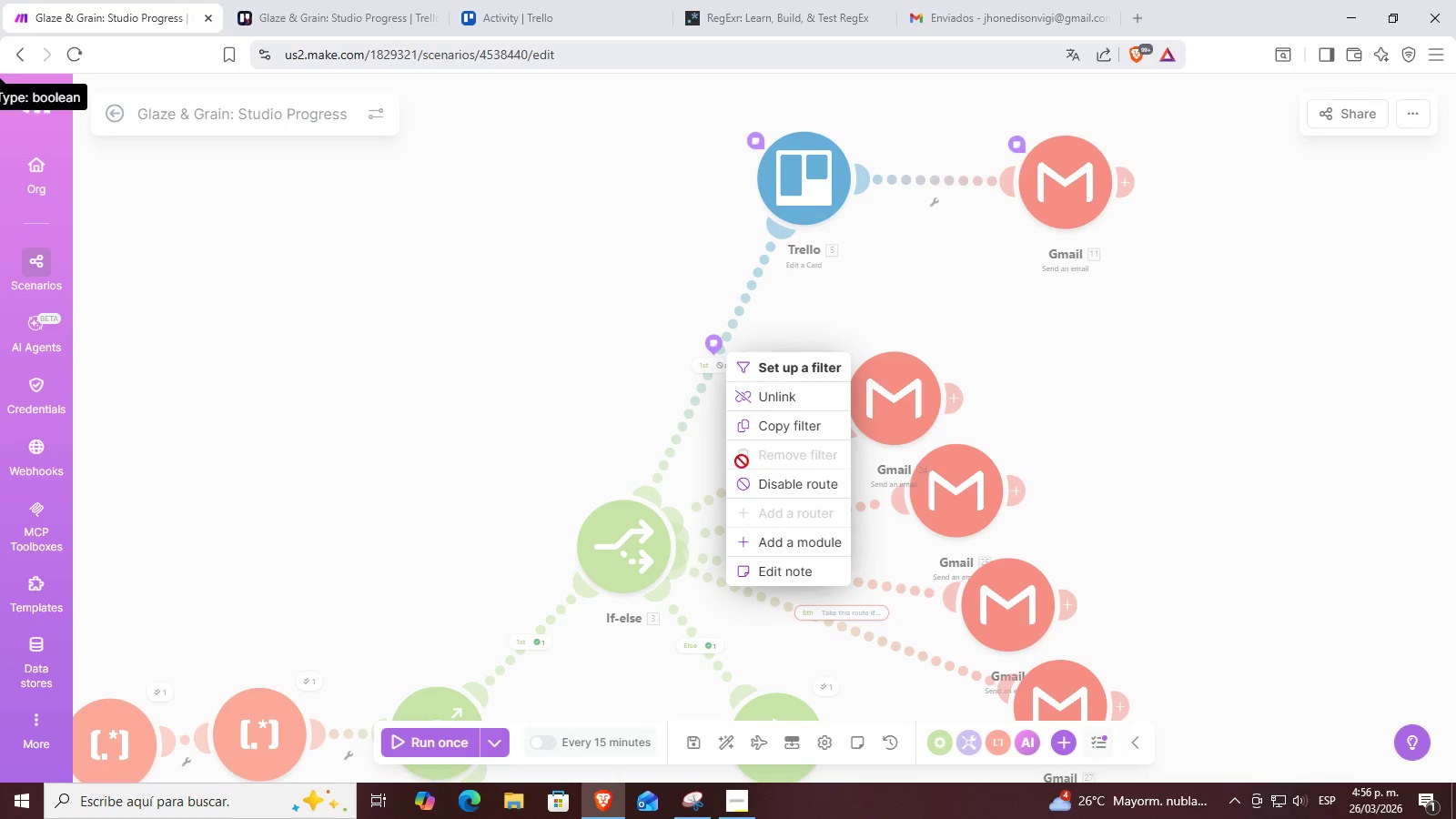 
left_click([787, 370])
 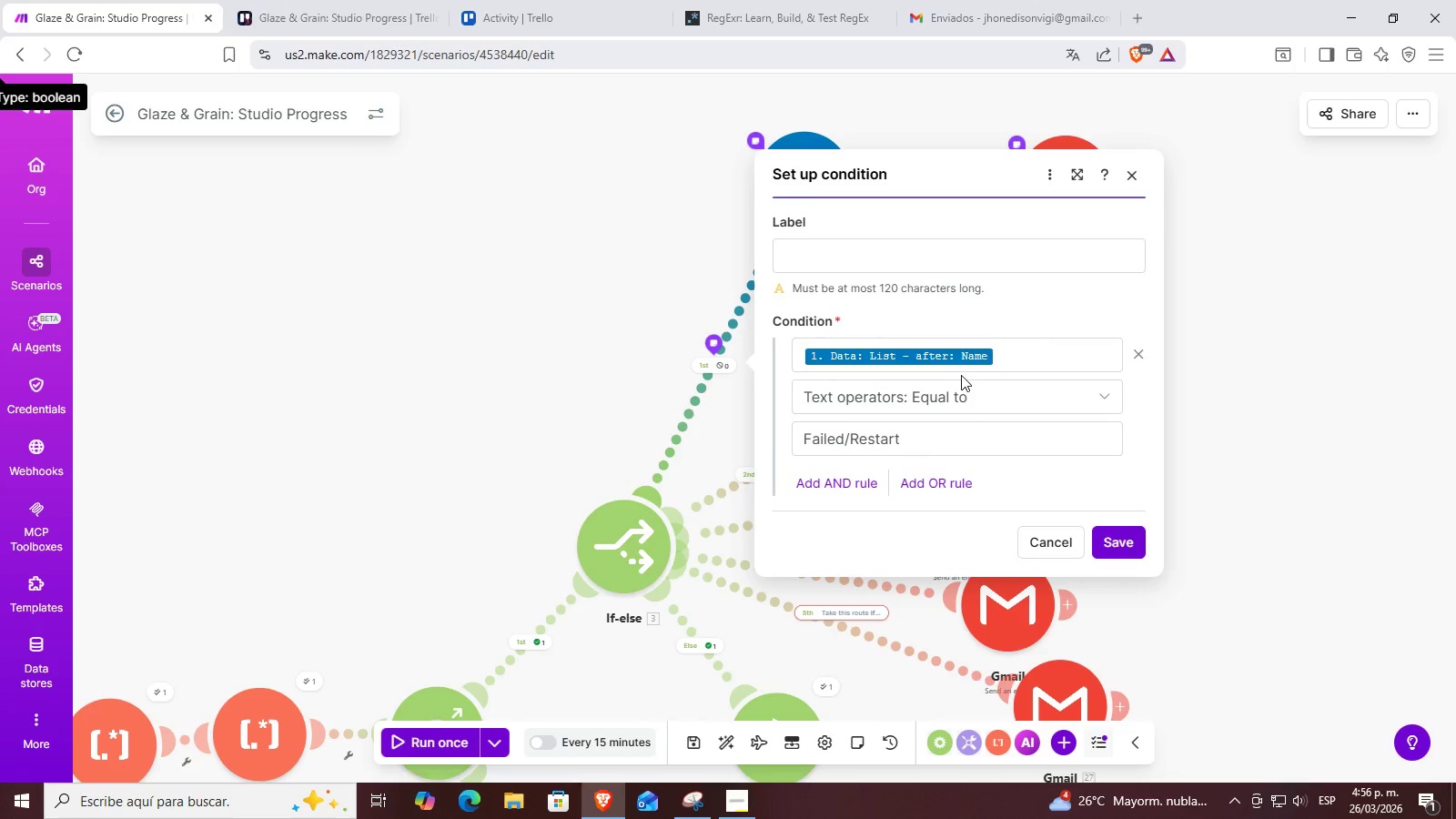 
double_click([1017, 362])
 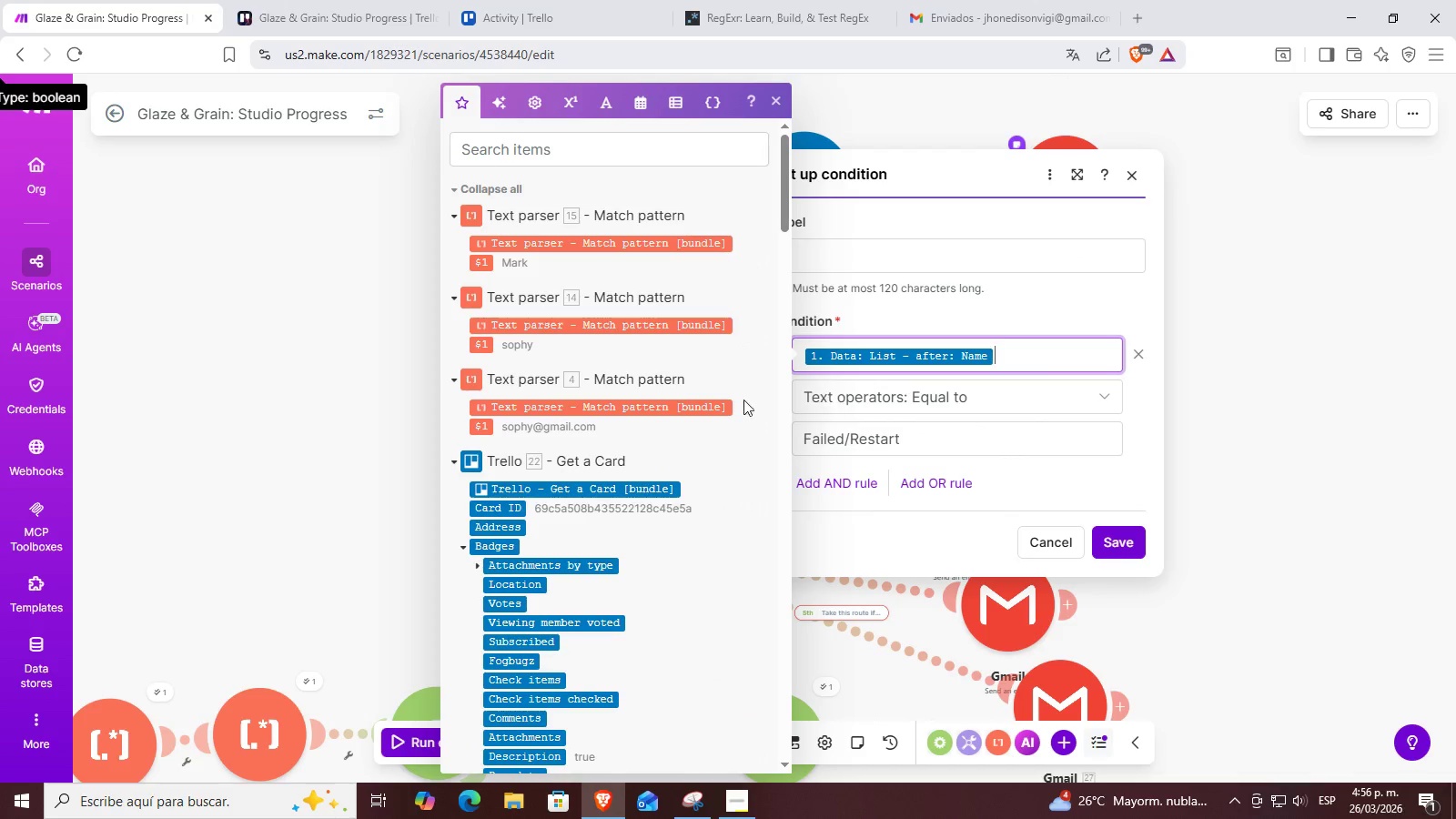 
key(Backspace)
 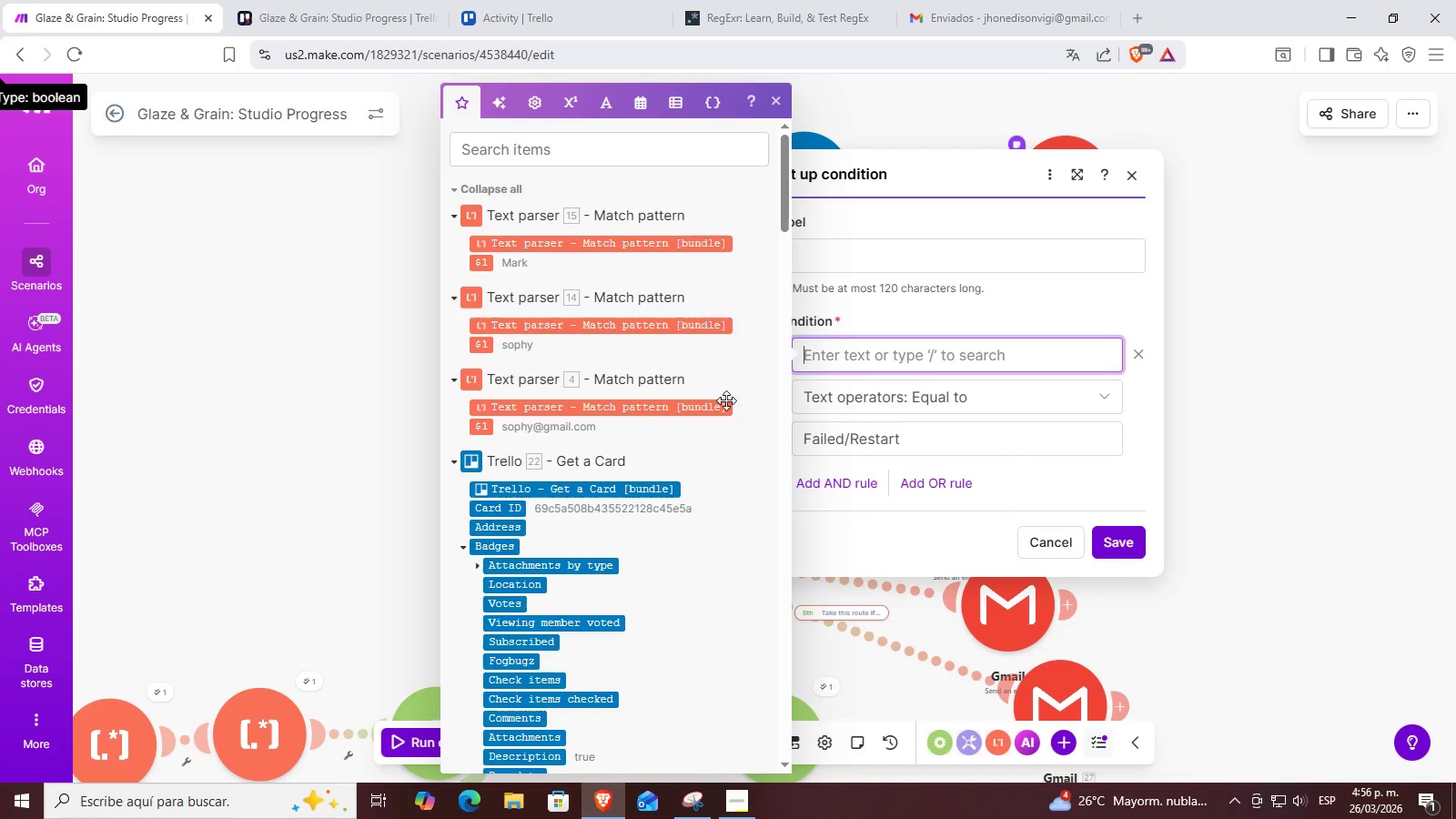 
key(Backspace)
 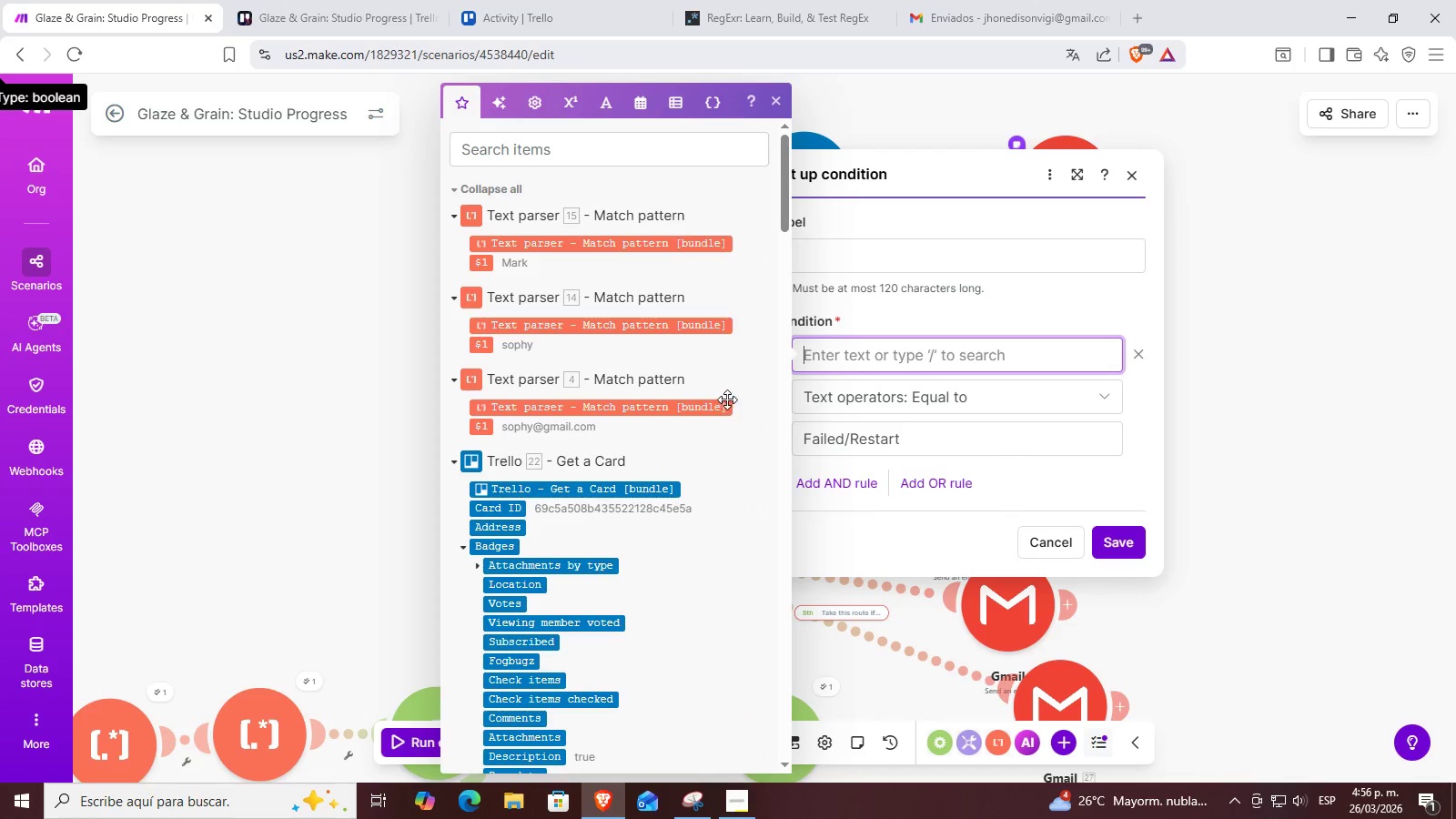 
key(Backspace)
 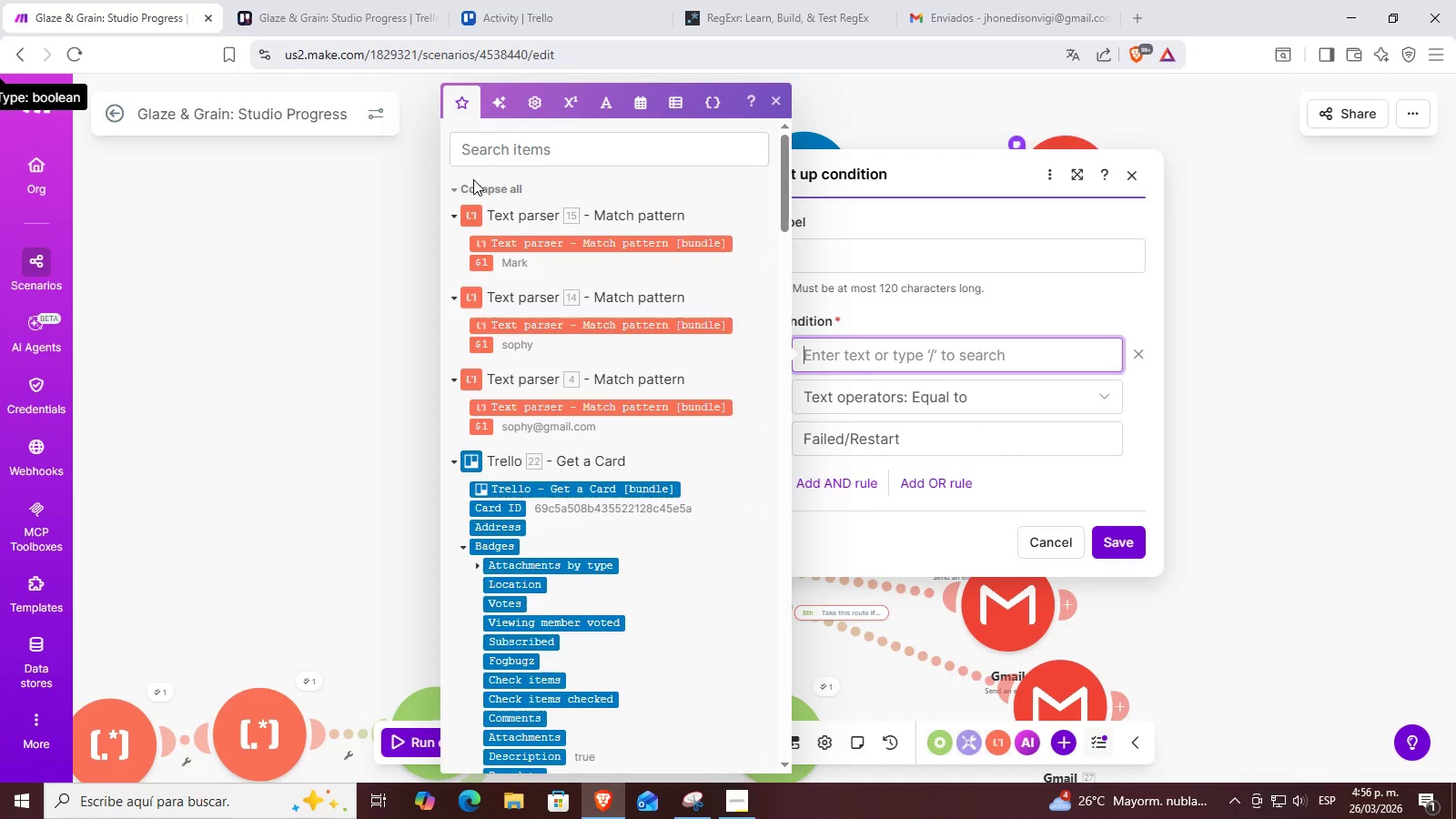 
double_click([478, 185])
 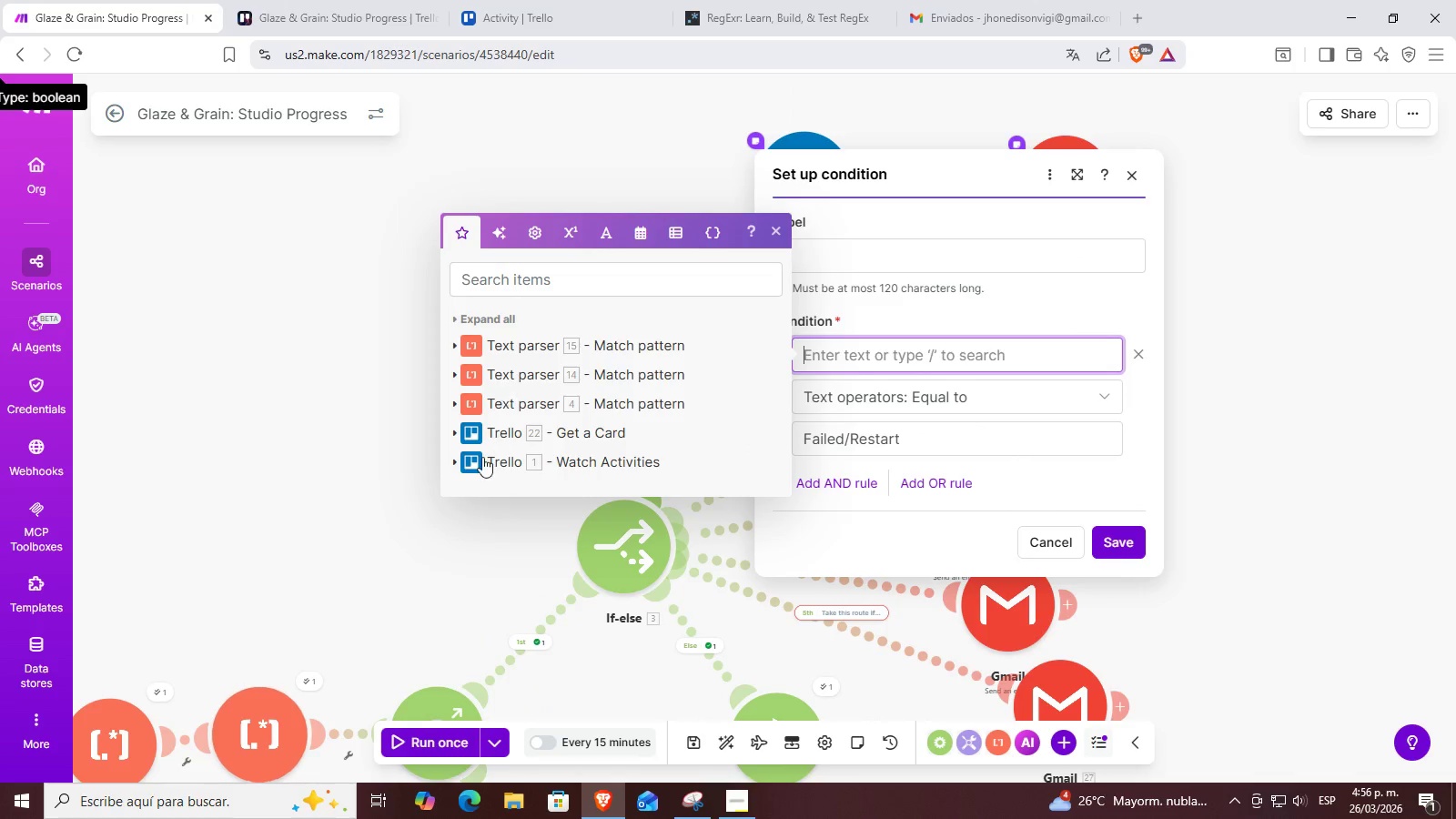 
left_click([487, 459])
 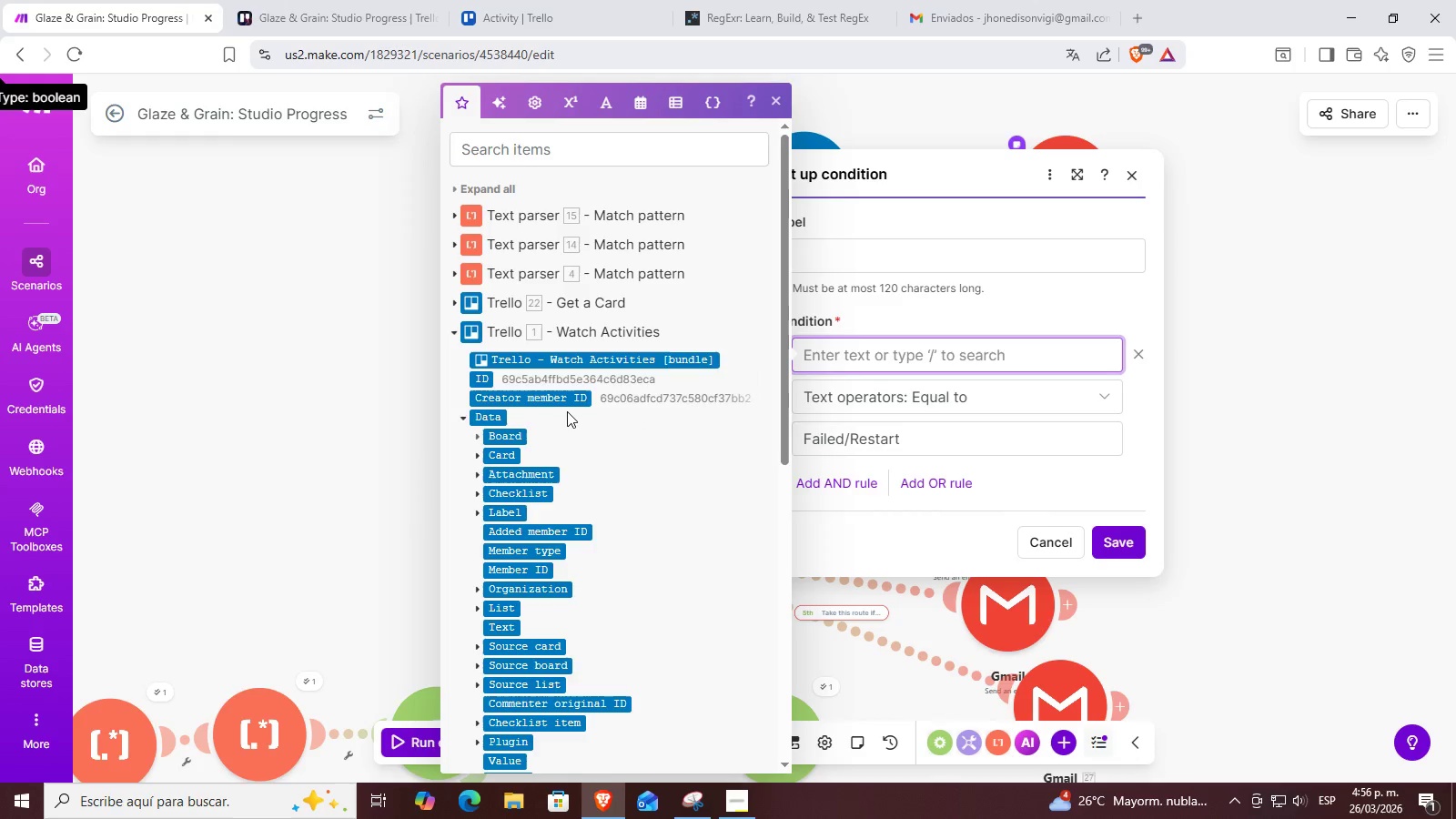 
scroll: coordinate [568, 411], scroll_direction: down, amount: 2.0
 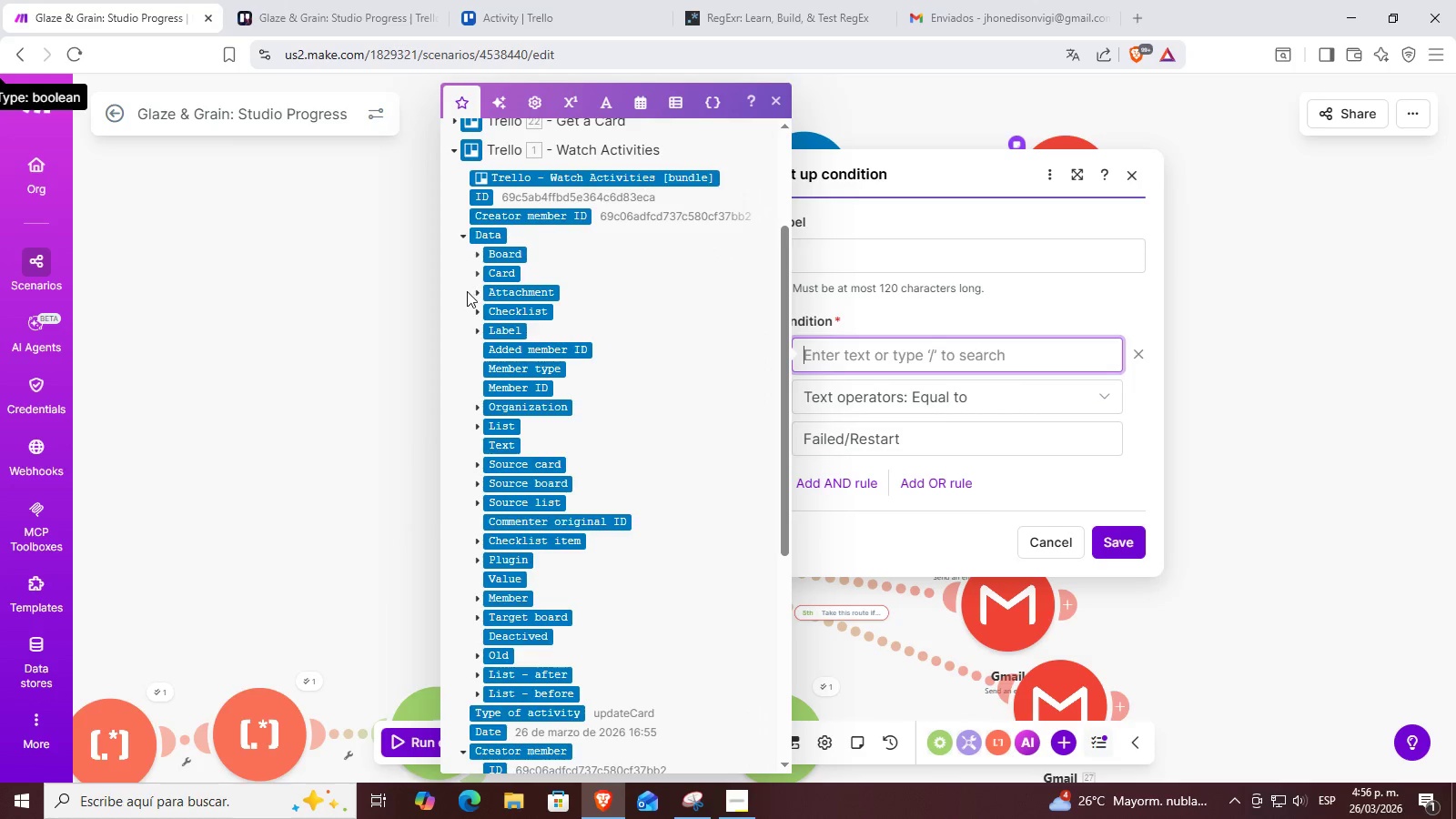 
left_click([477, 268])
 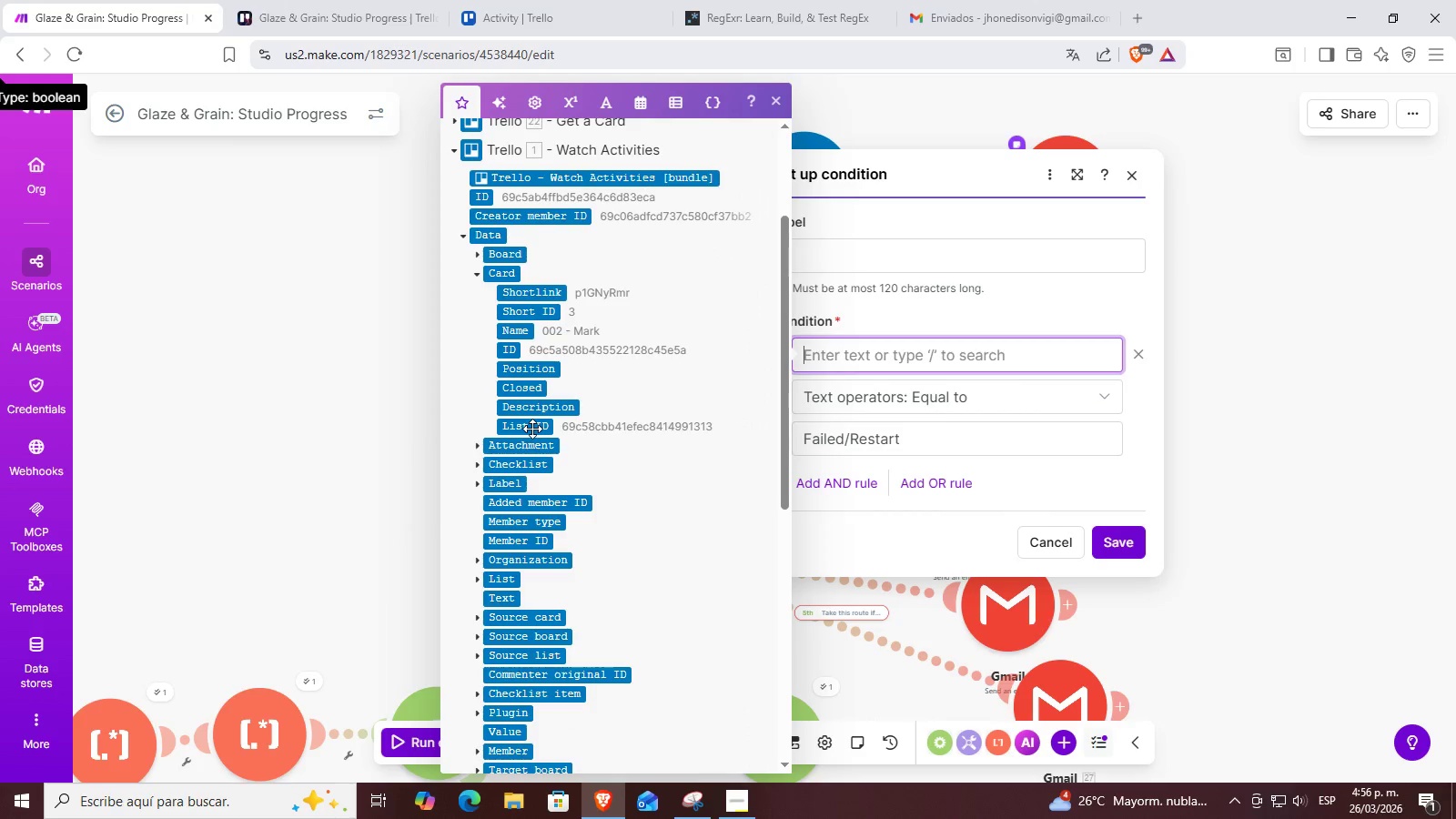 
left_click([532, 429])
 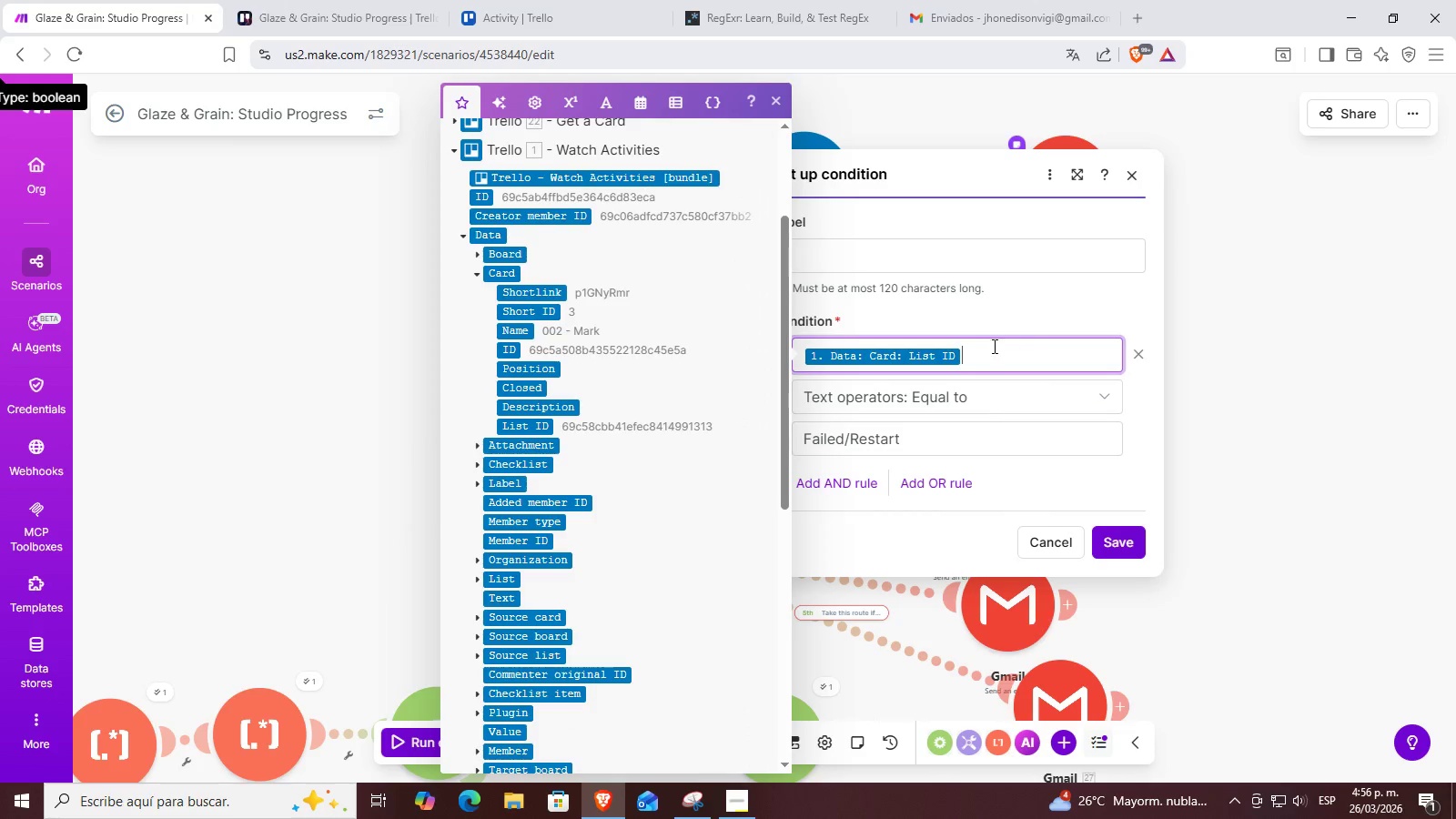 
left_click([979, 398])
 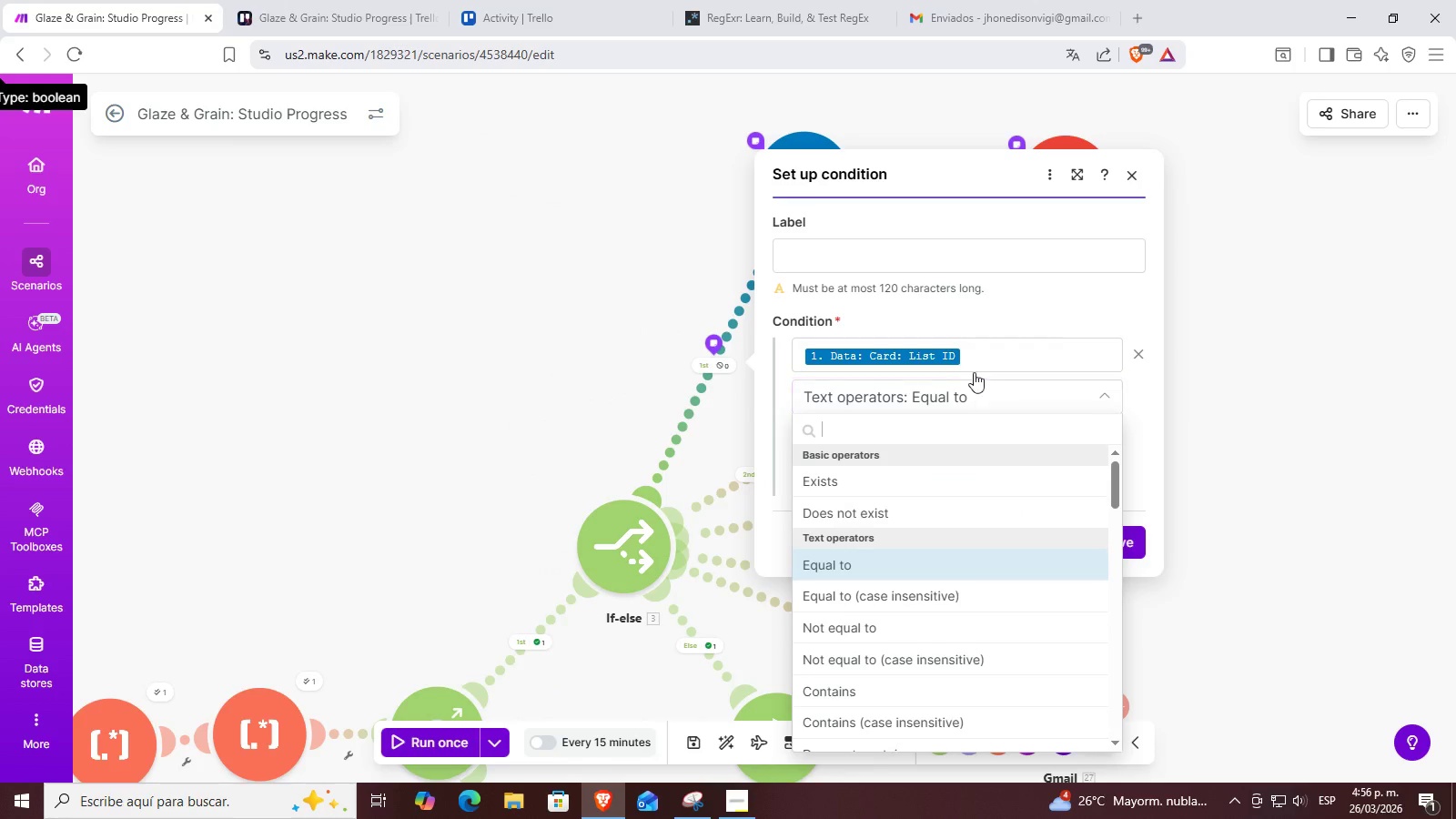 
left_click([984, 289])
 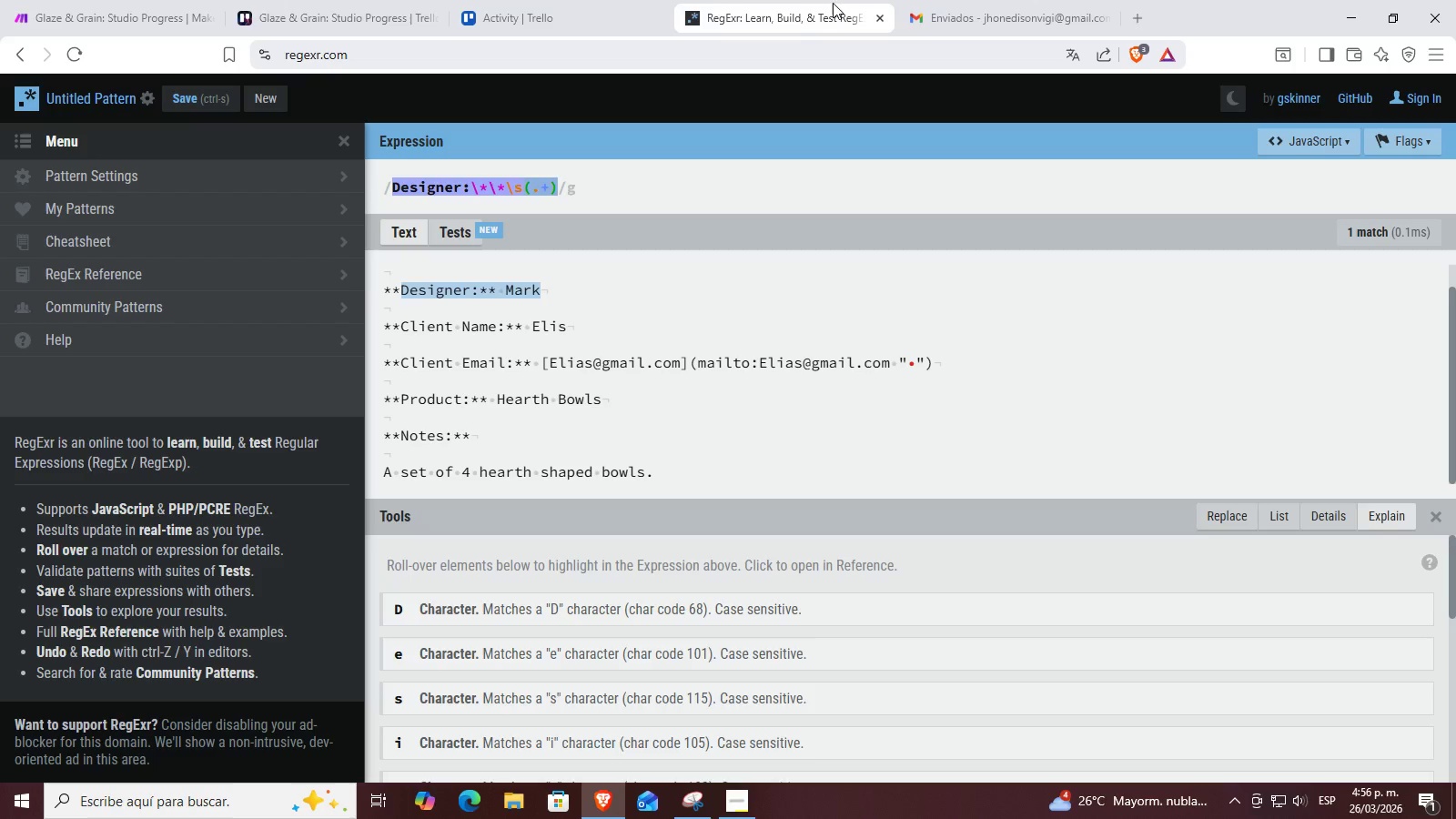 
left_click([622, 0])
 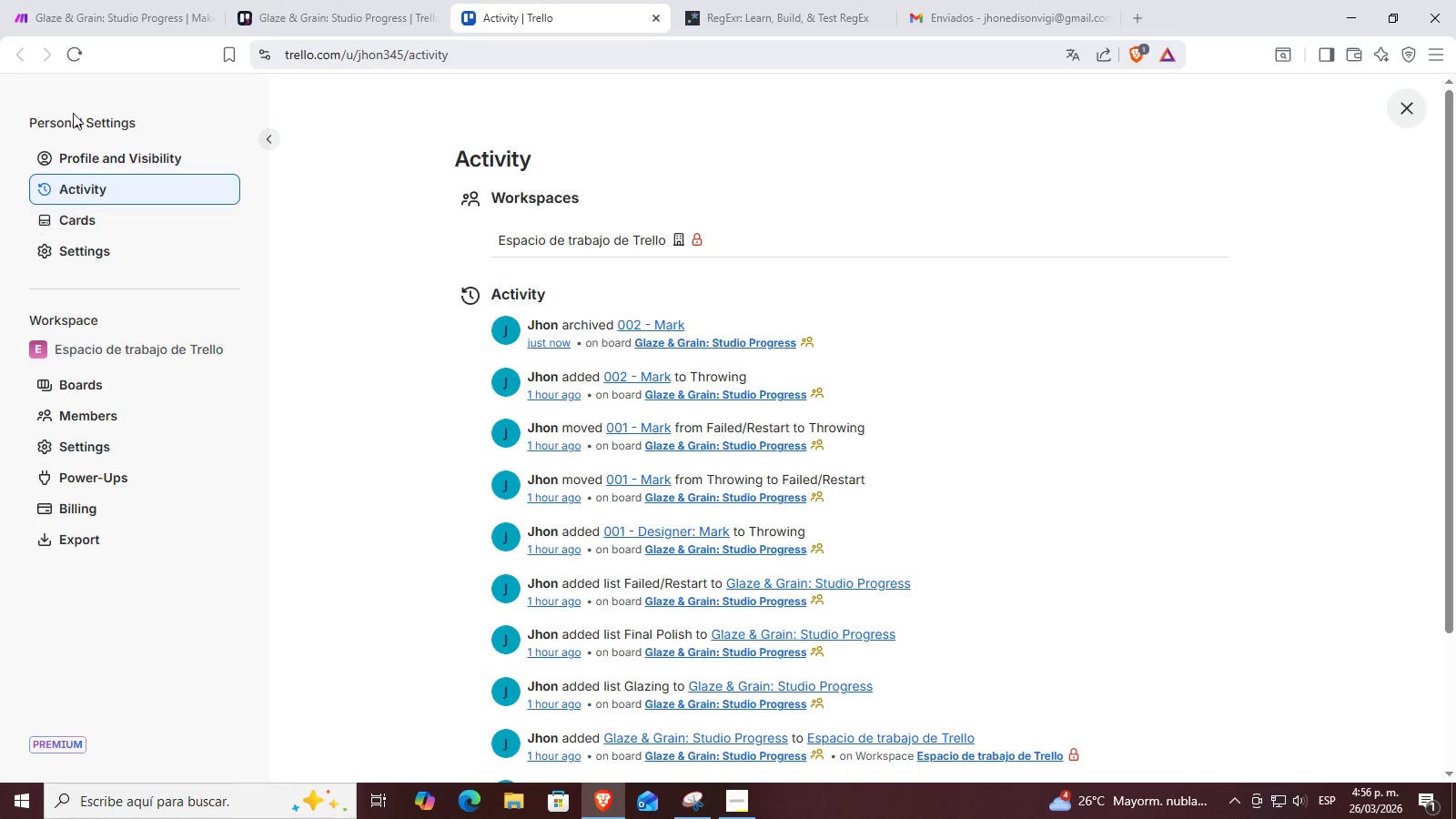 
left_click([352, 0])
 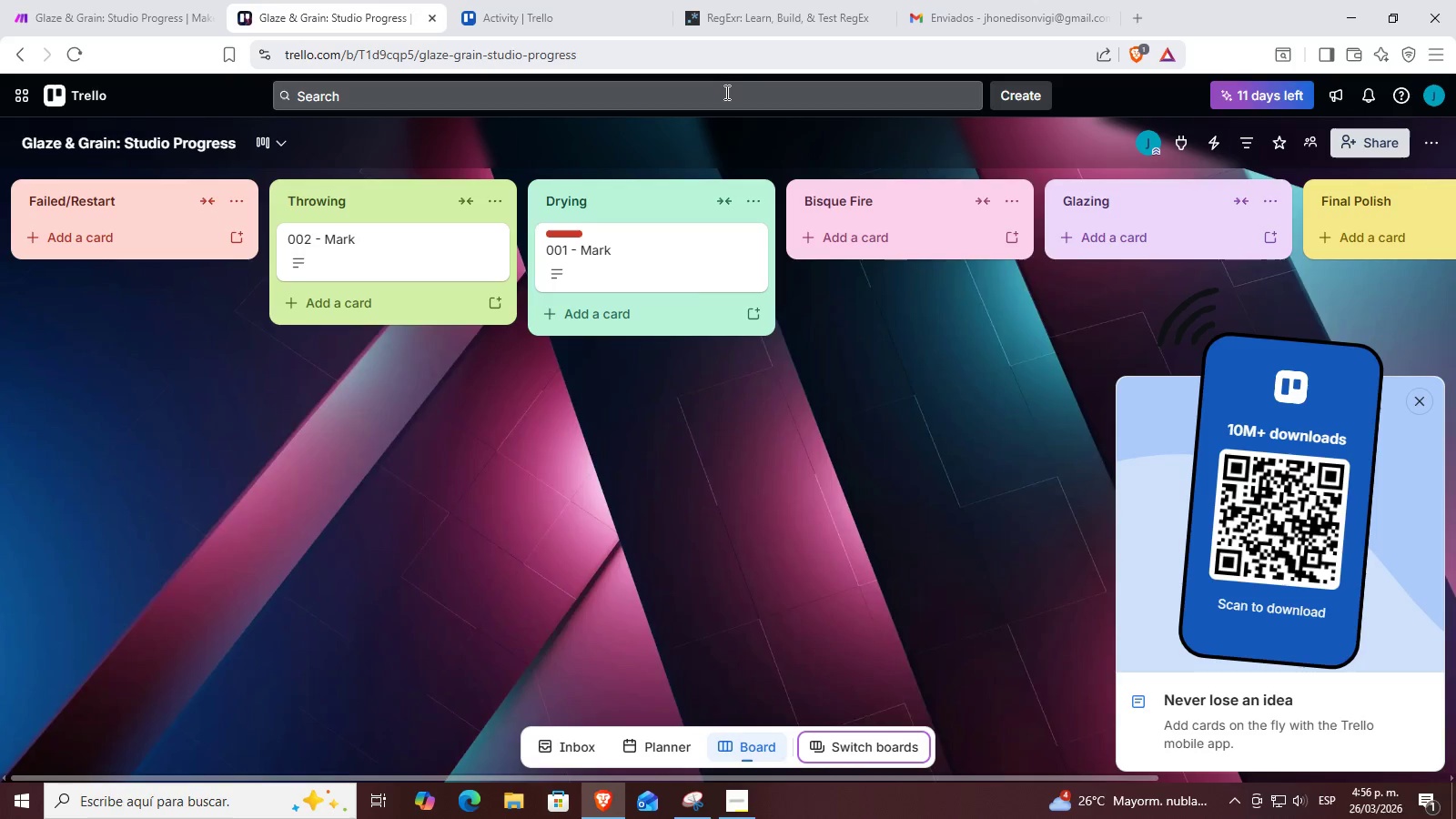 
left_click([700, 44])
 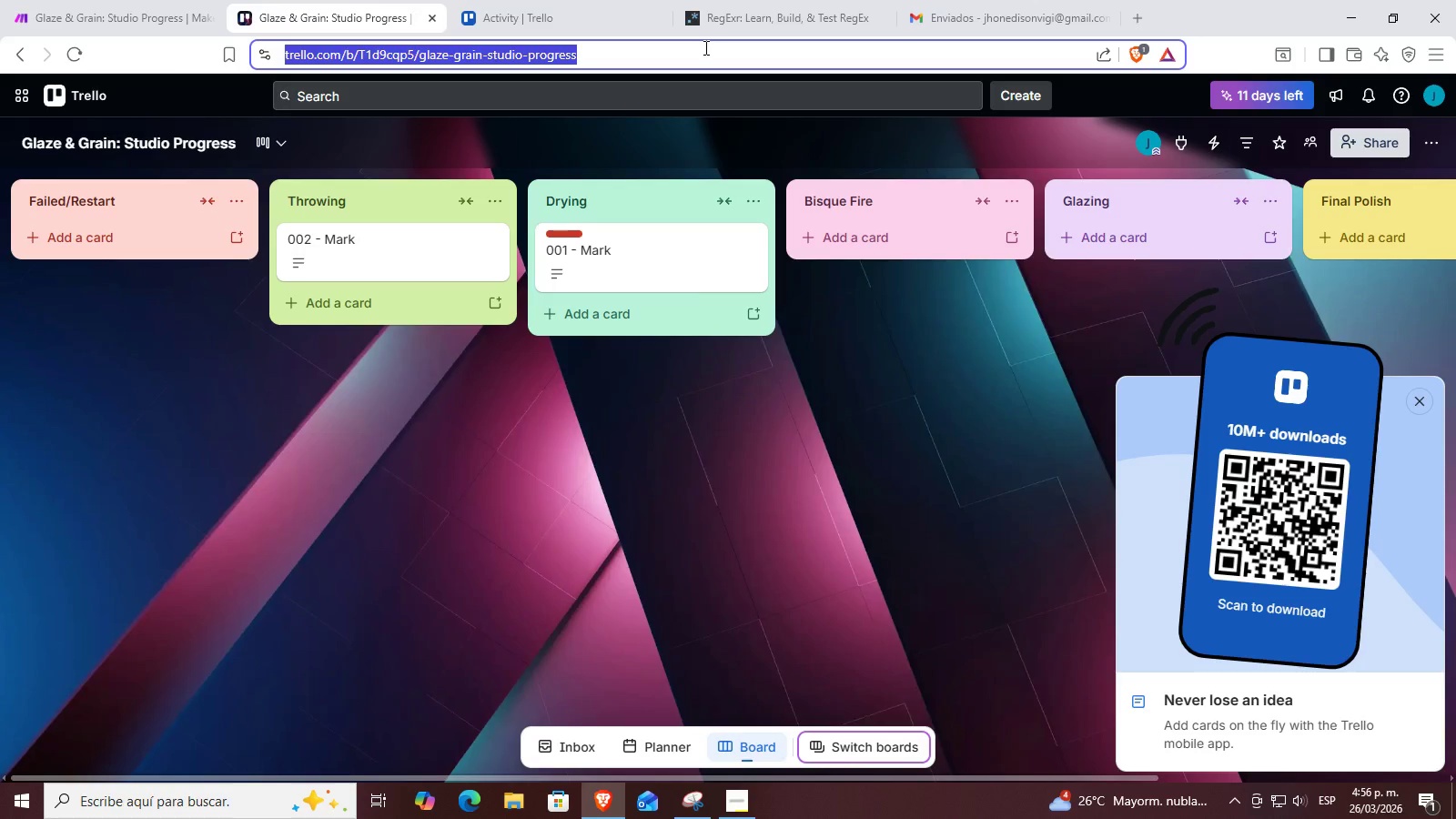 
key(ArrowRight)
 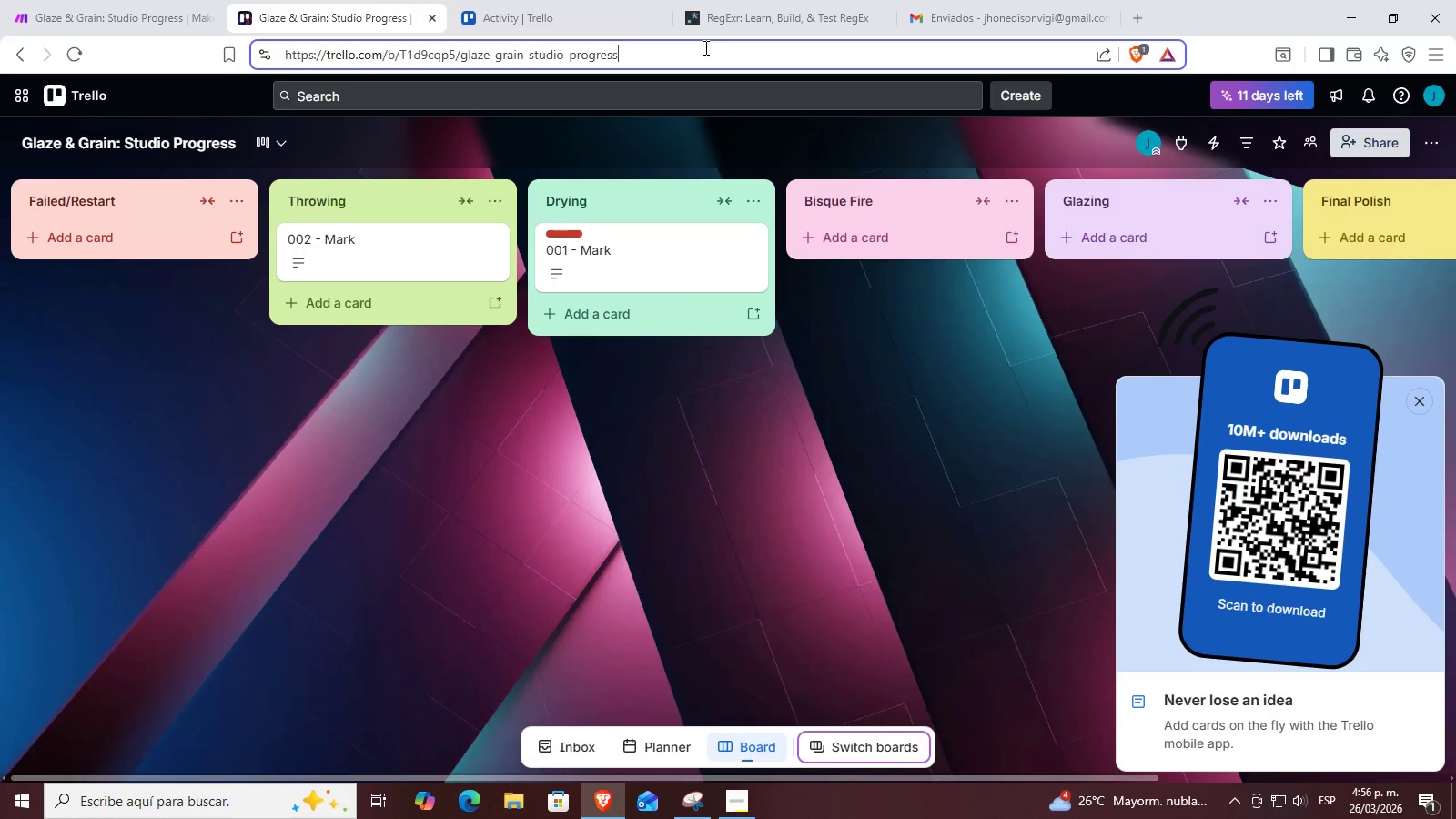 
key(Period)
 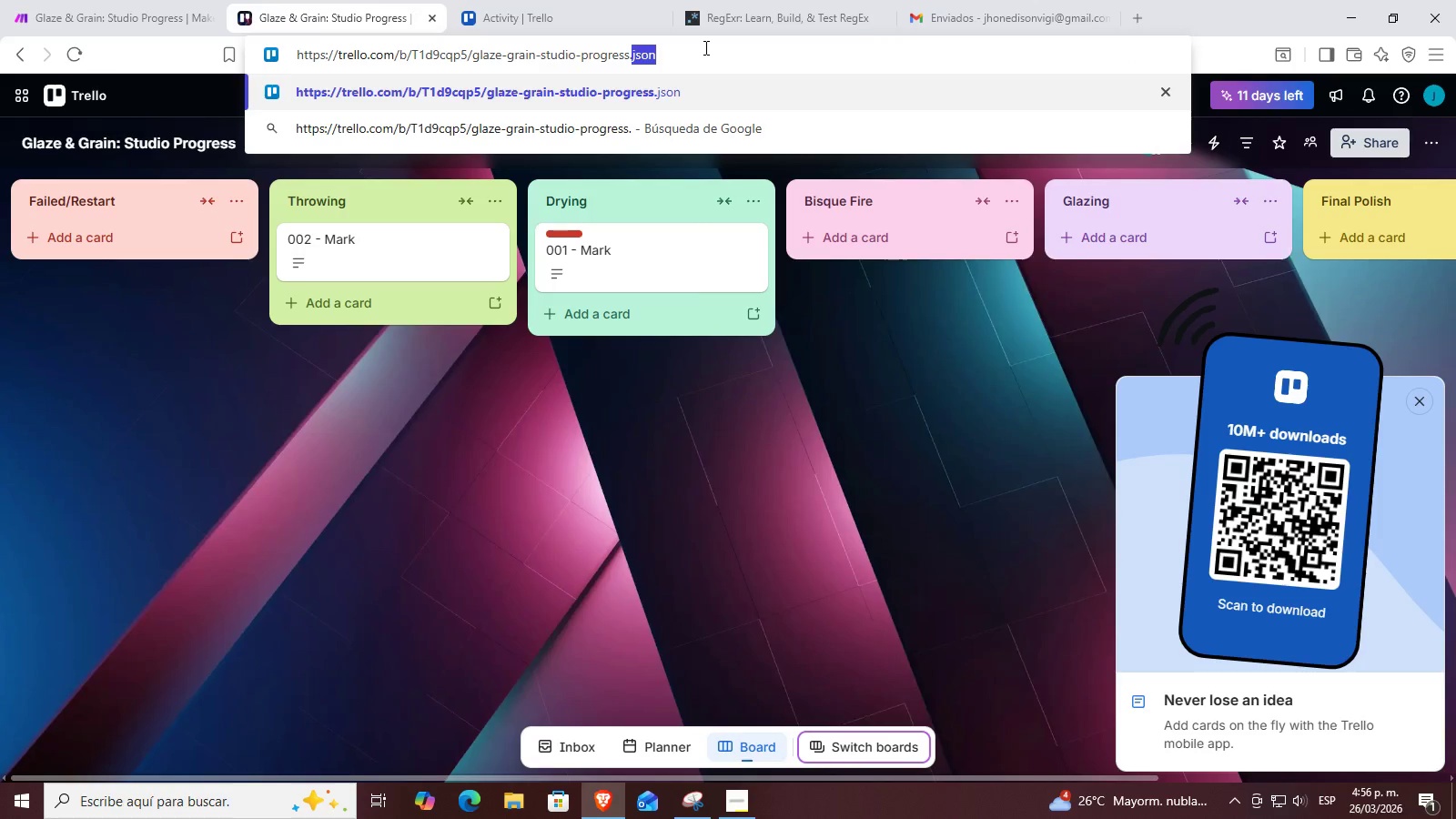 
key(Enter)
 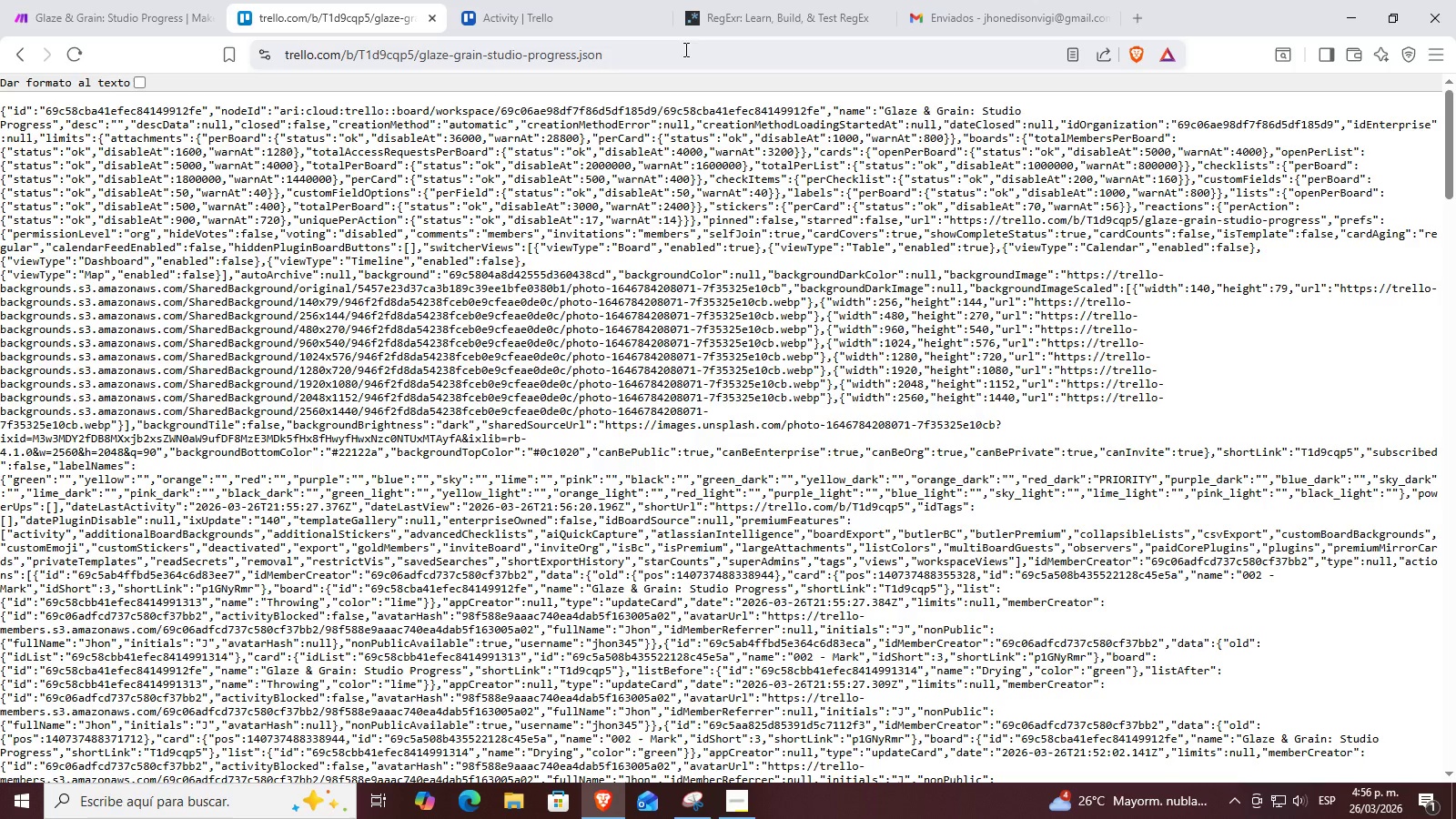 
left_click([600, 231])
 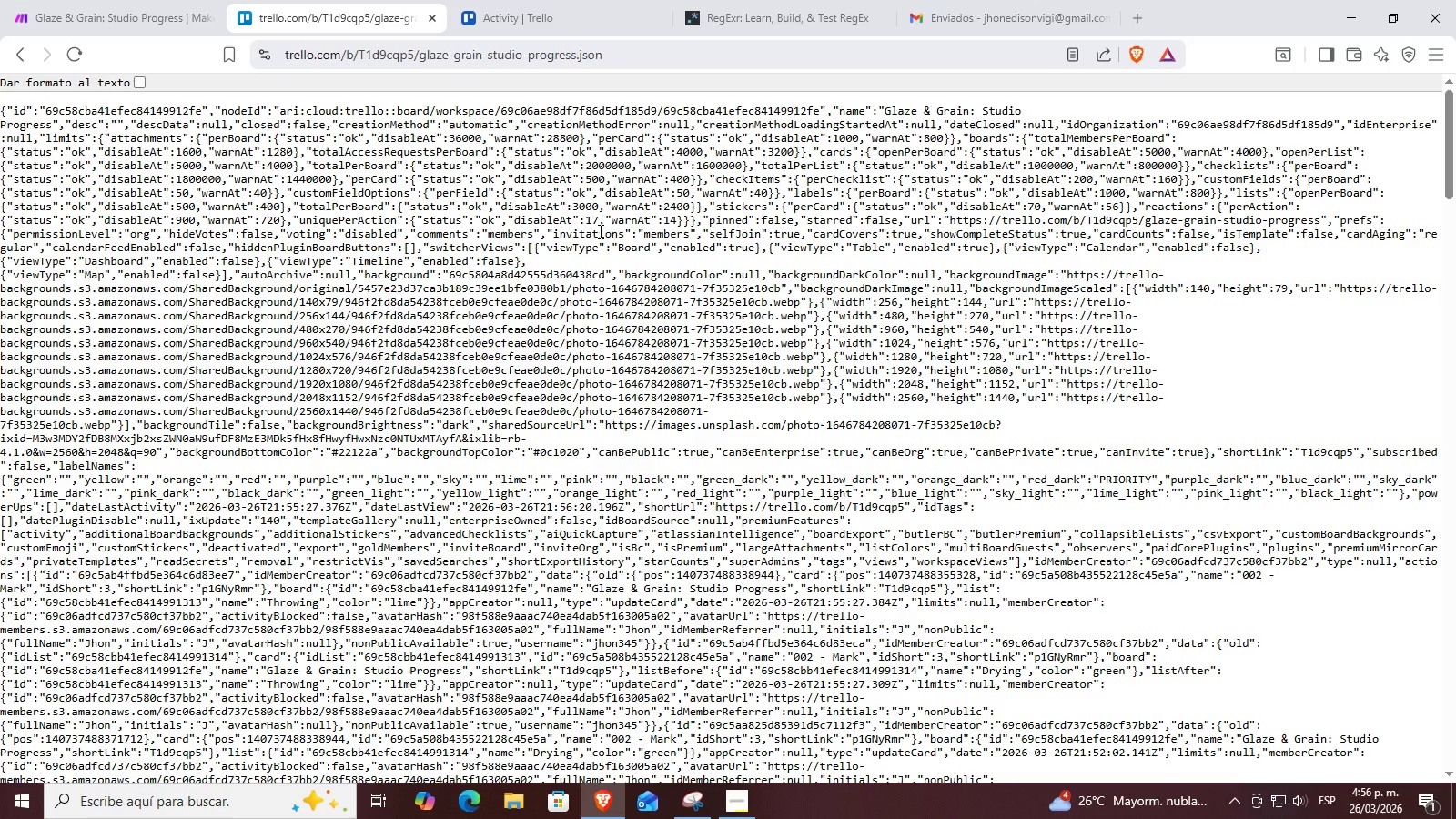 
key(Control+G)
 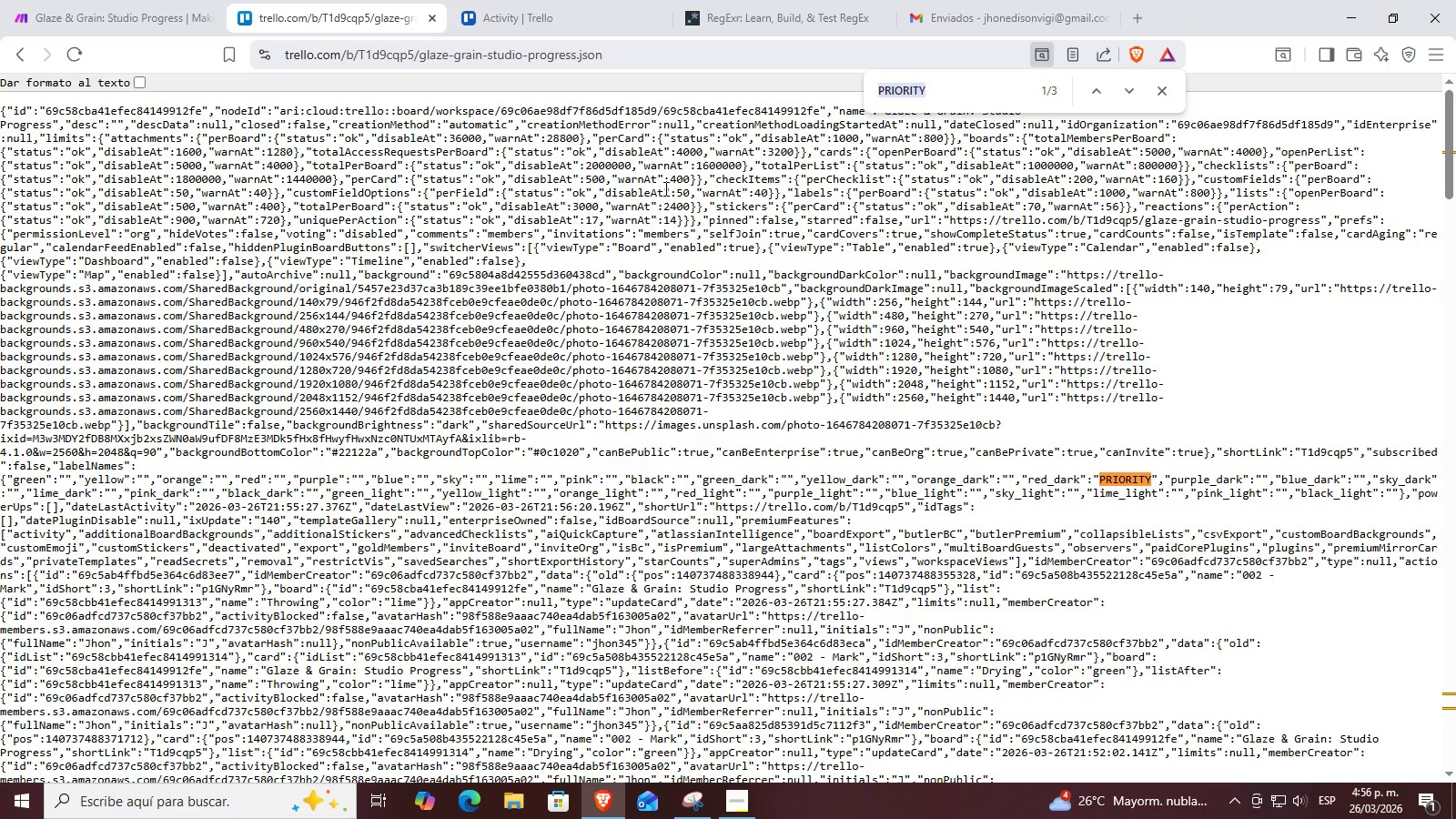 
type(failed)
 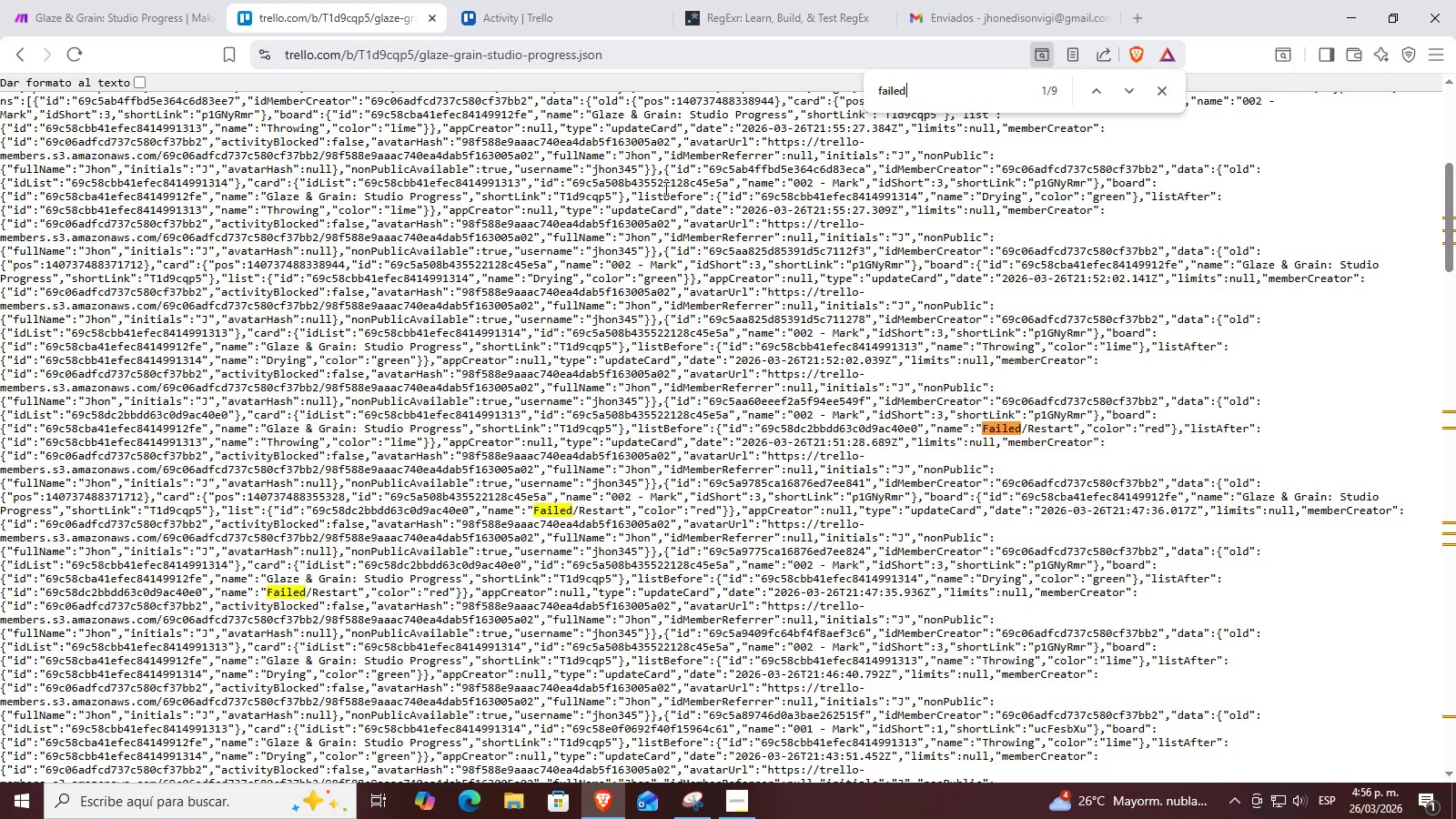 
hold_key(key=ShiftRight, duration=0.5)
 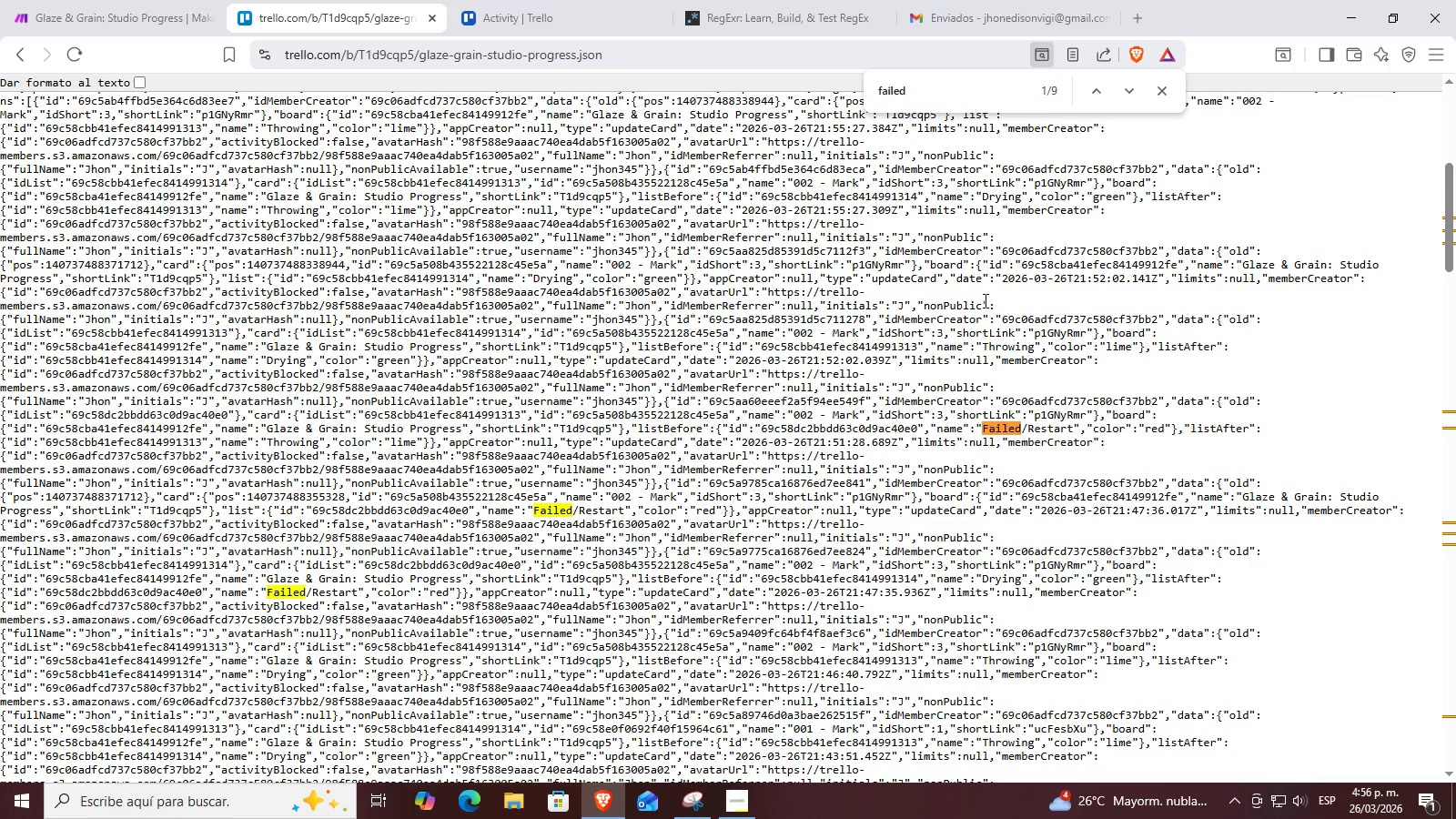 
left_click([1132, 92])
 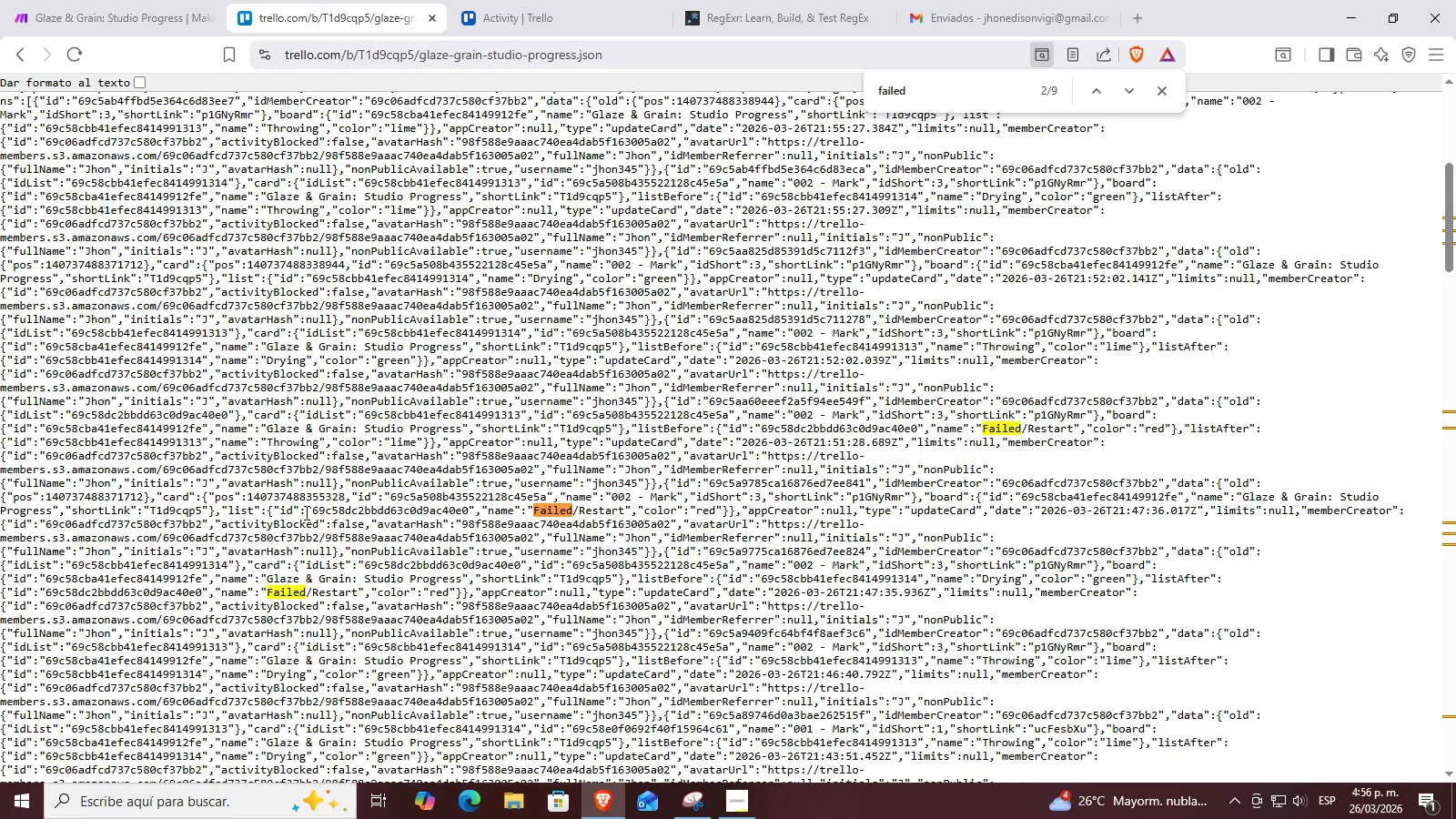 
left_click_drag(start_coordinate=[314, 511], to_coordinate=[469, 508])
 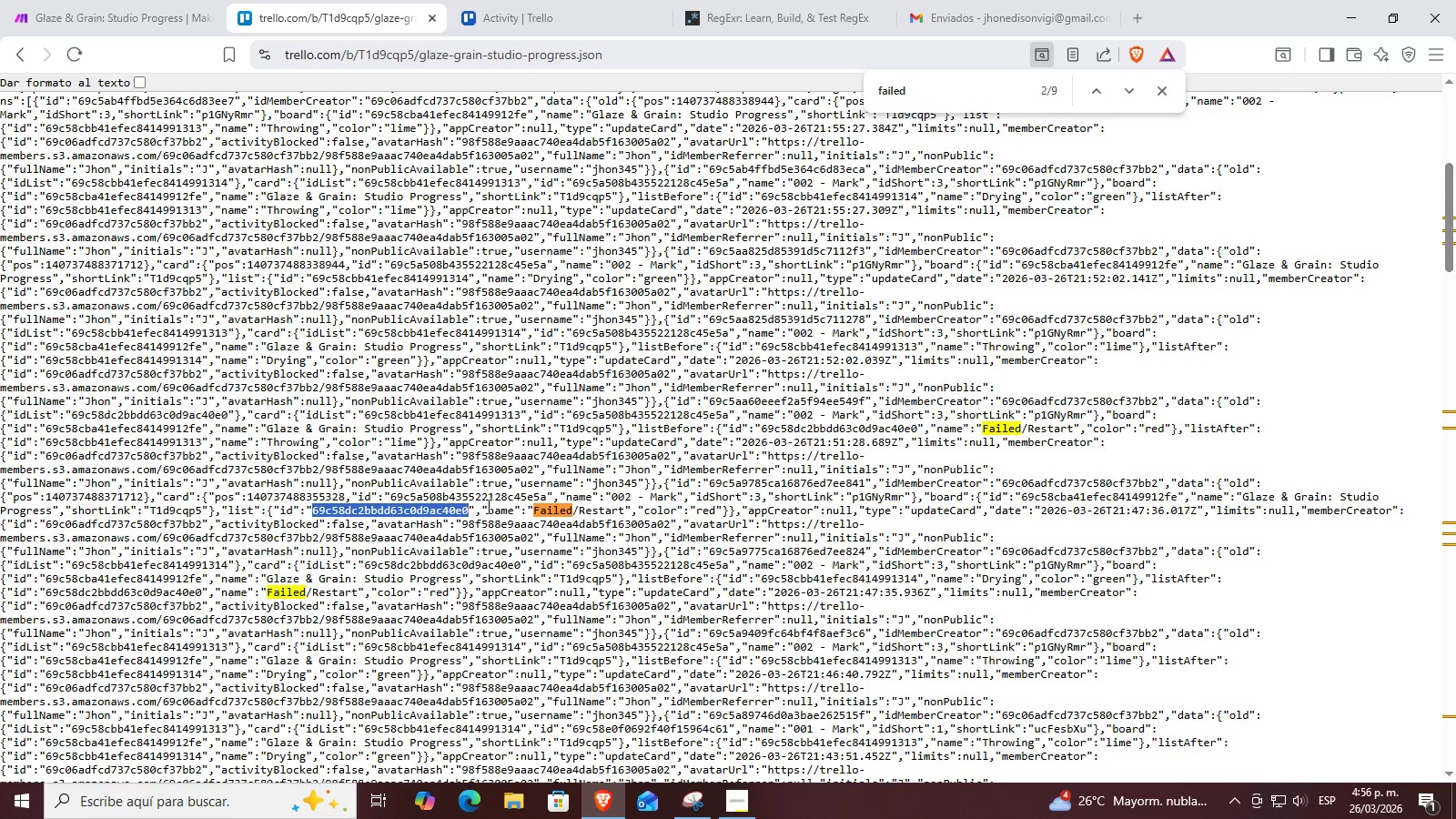 
key(Control+C)
 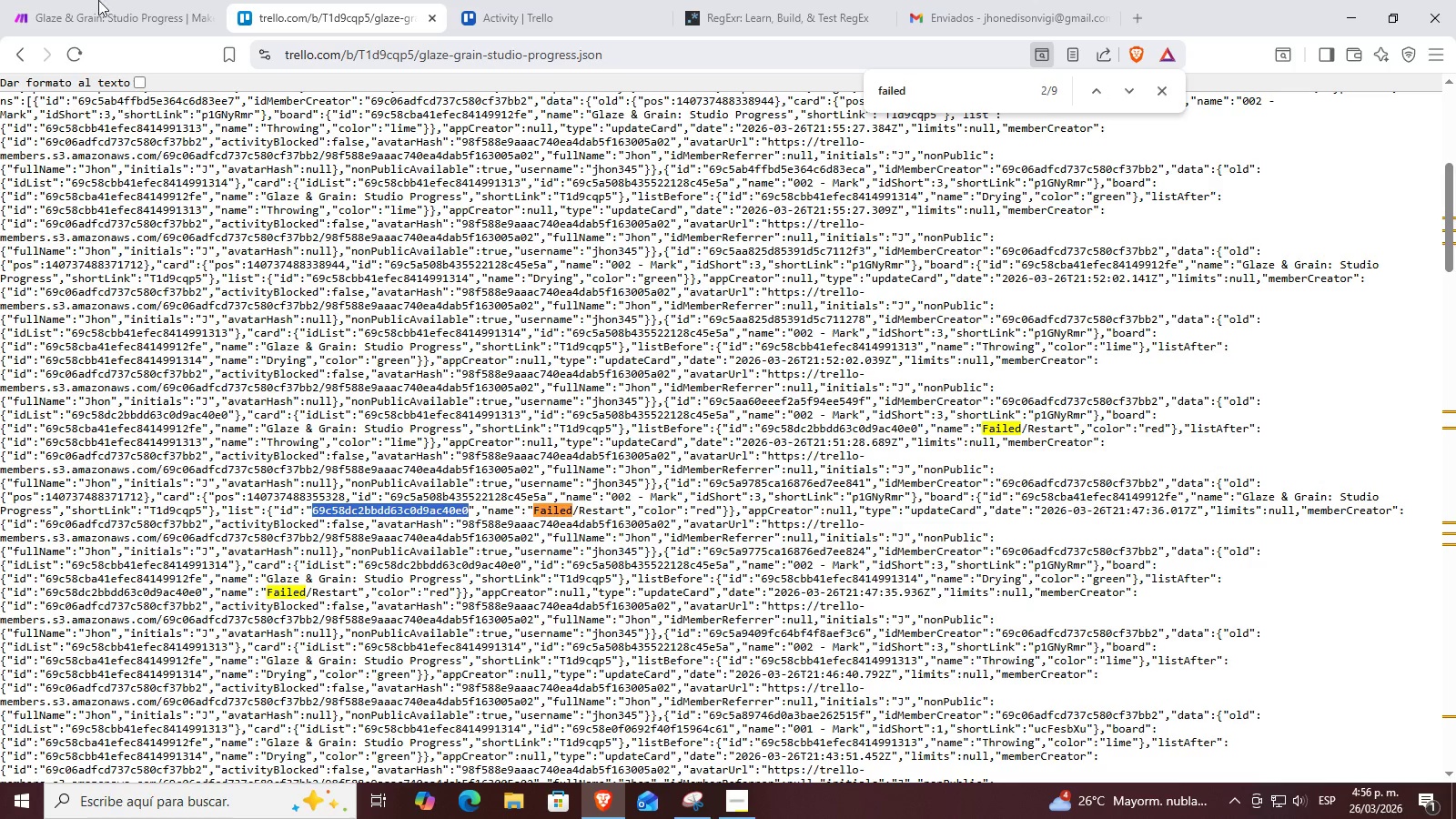 
left_click([101, 0])
 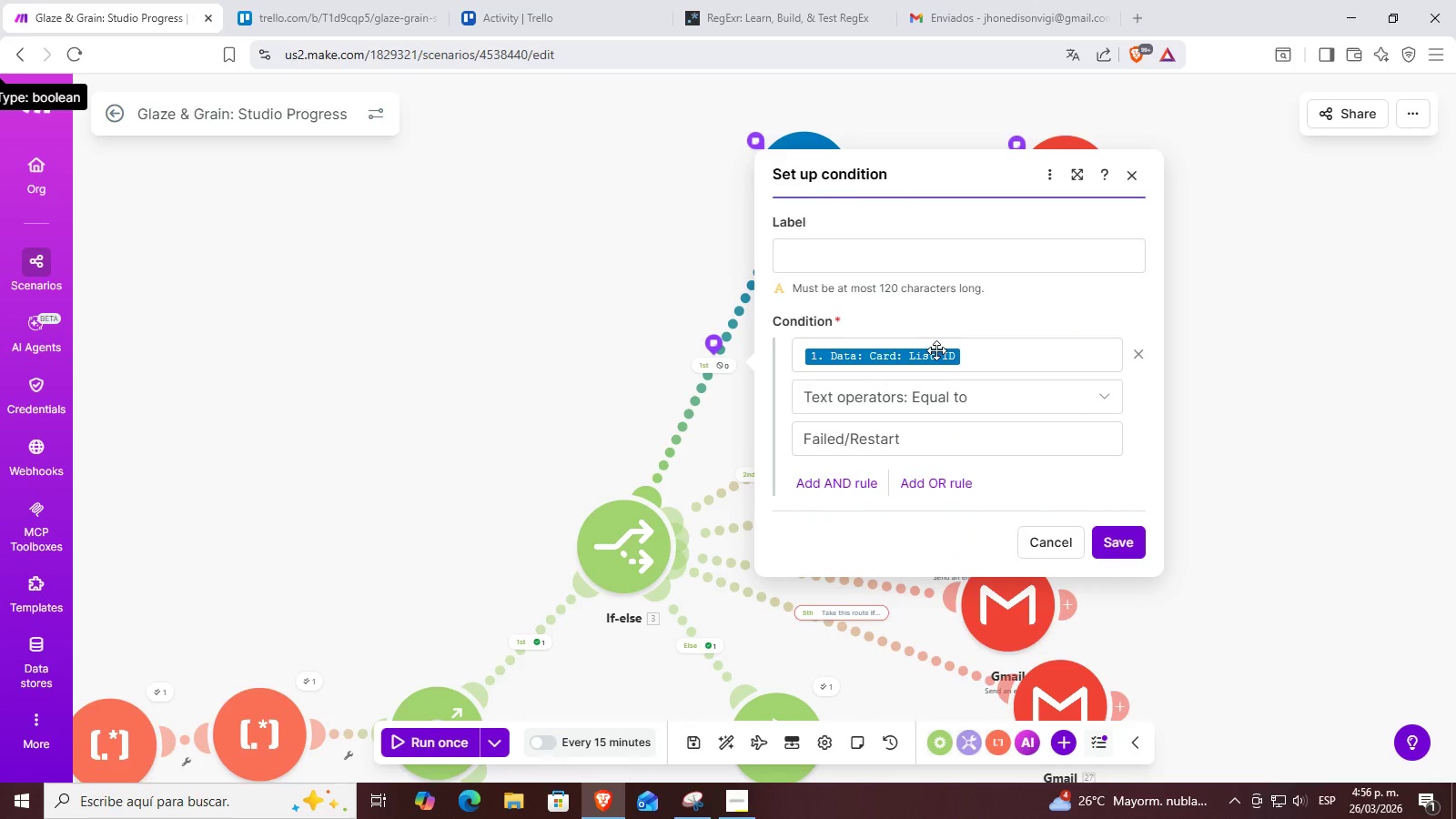 
left_click([865, 251])
 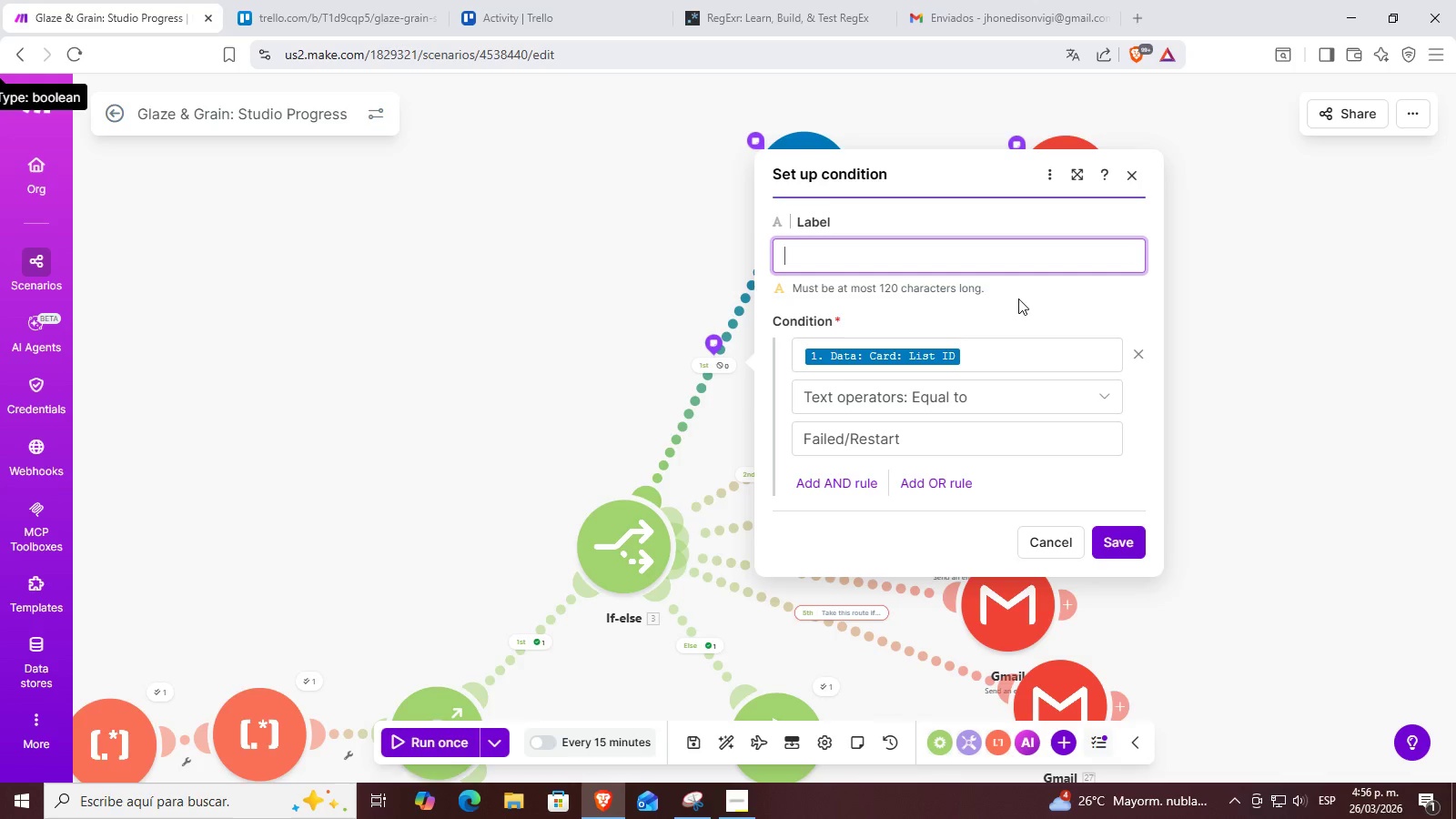 
left_click([1026, 335])
 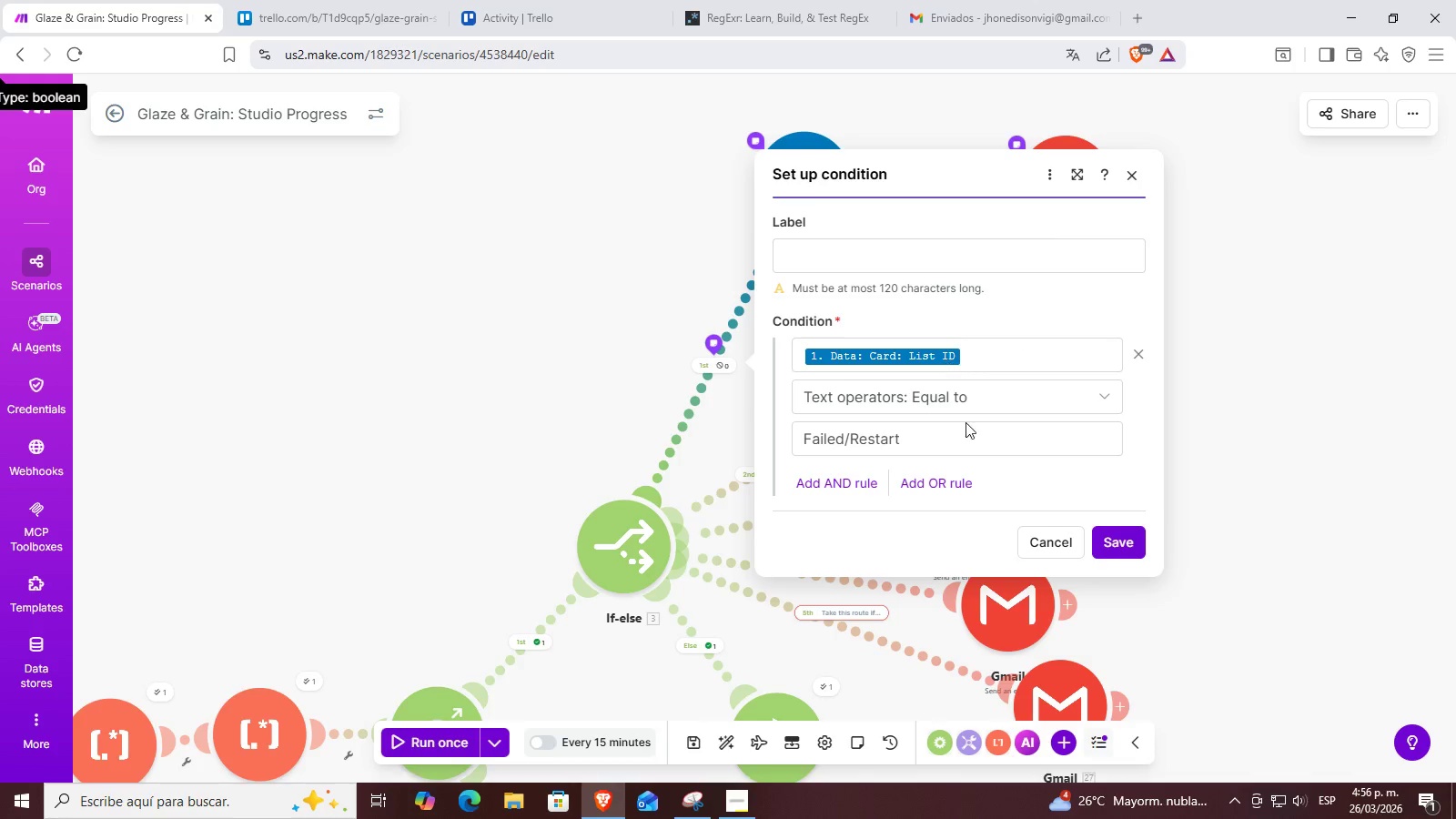 
left_click_drag(start_coordinate=[929, 440], to_coordinate=[723, 438])
 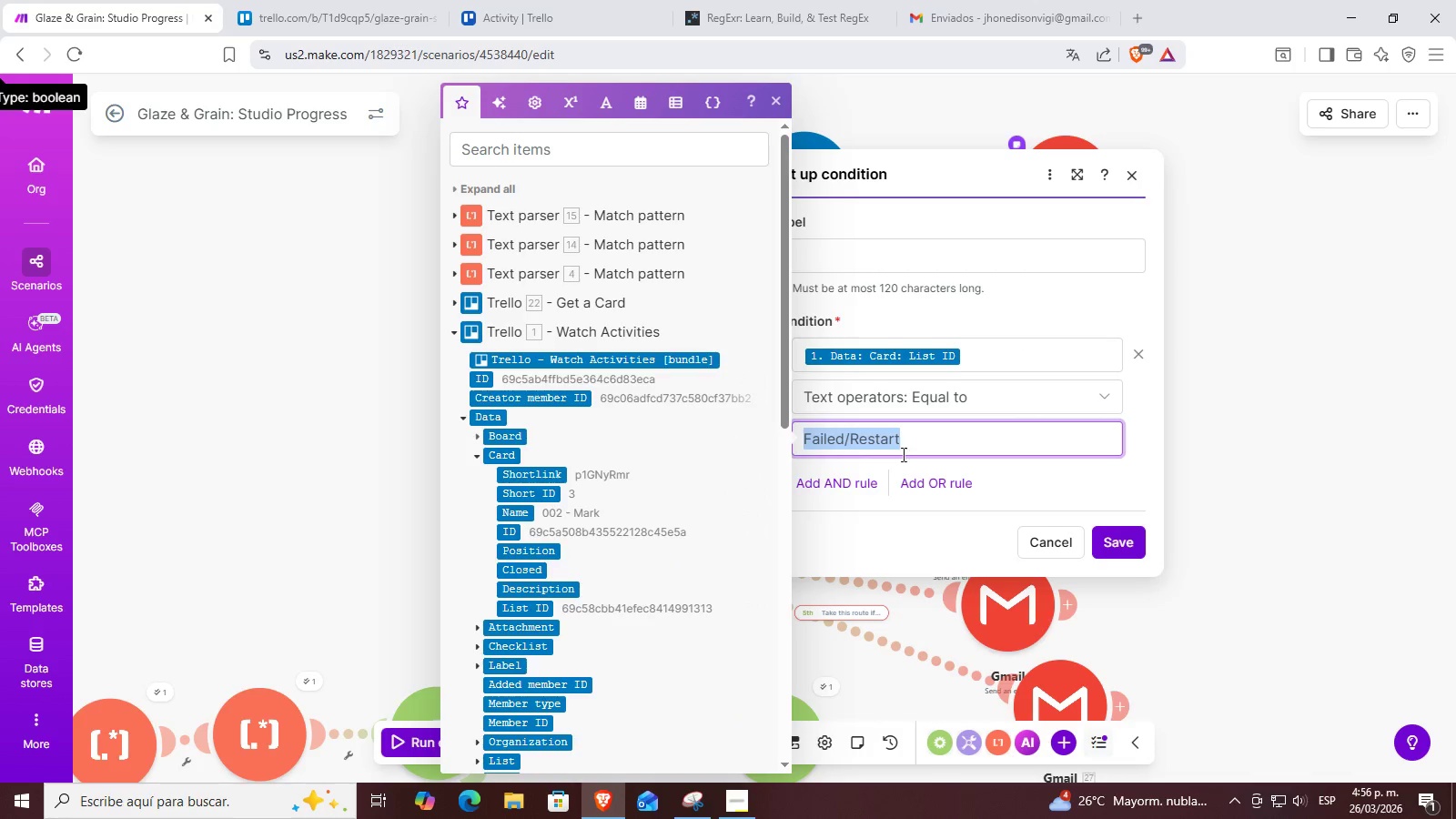 
key(Control+ControlLeft)
 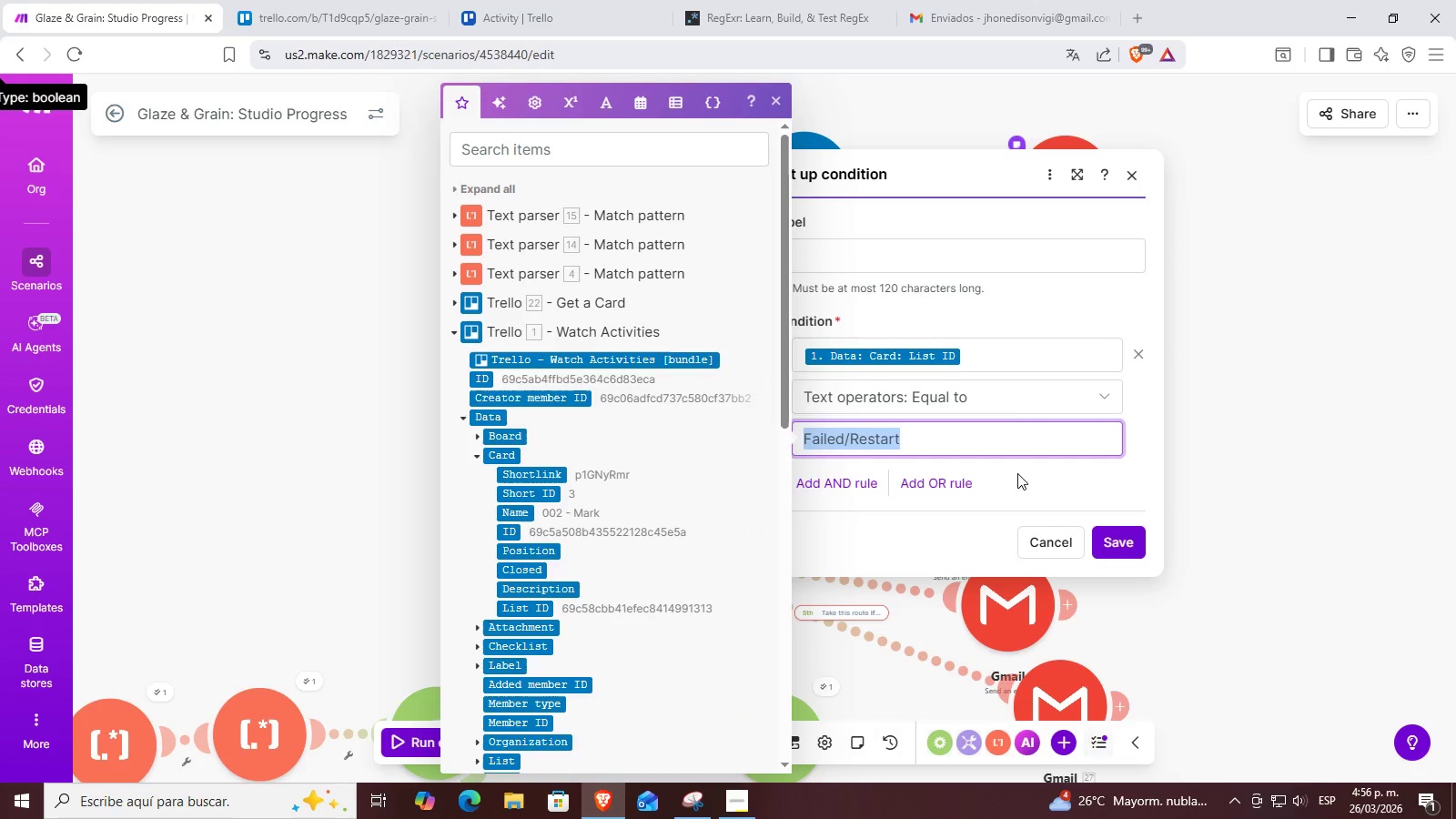 
key(Control+V)
 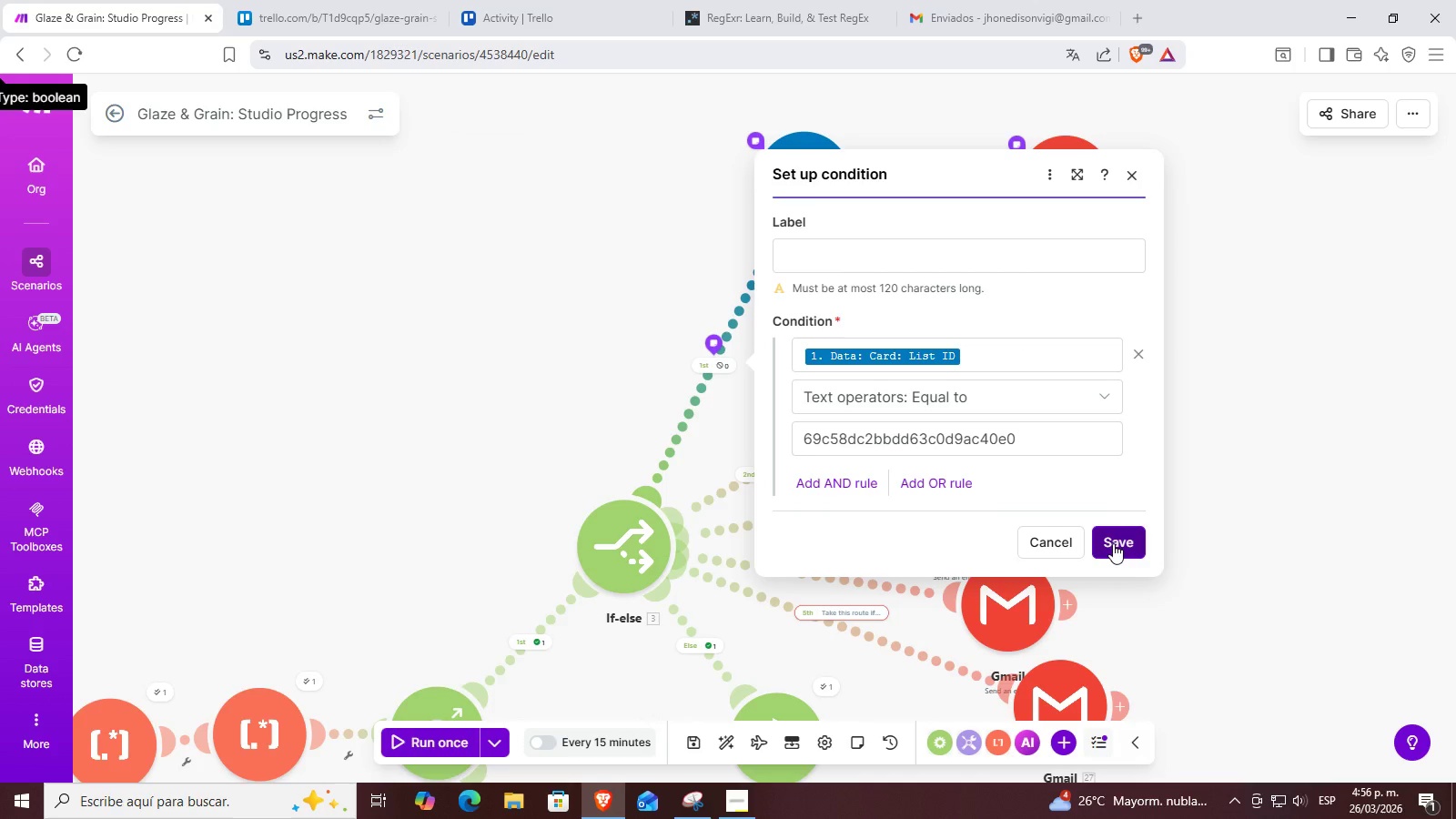 
left_click([1113, 543])
 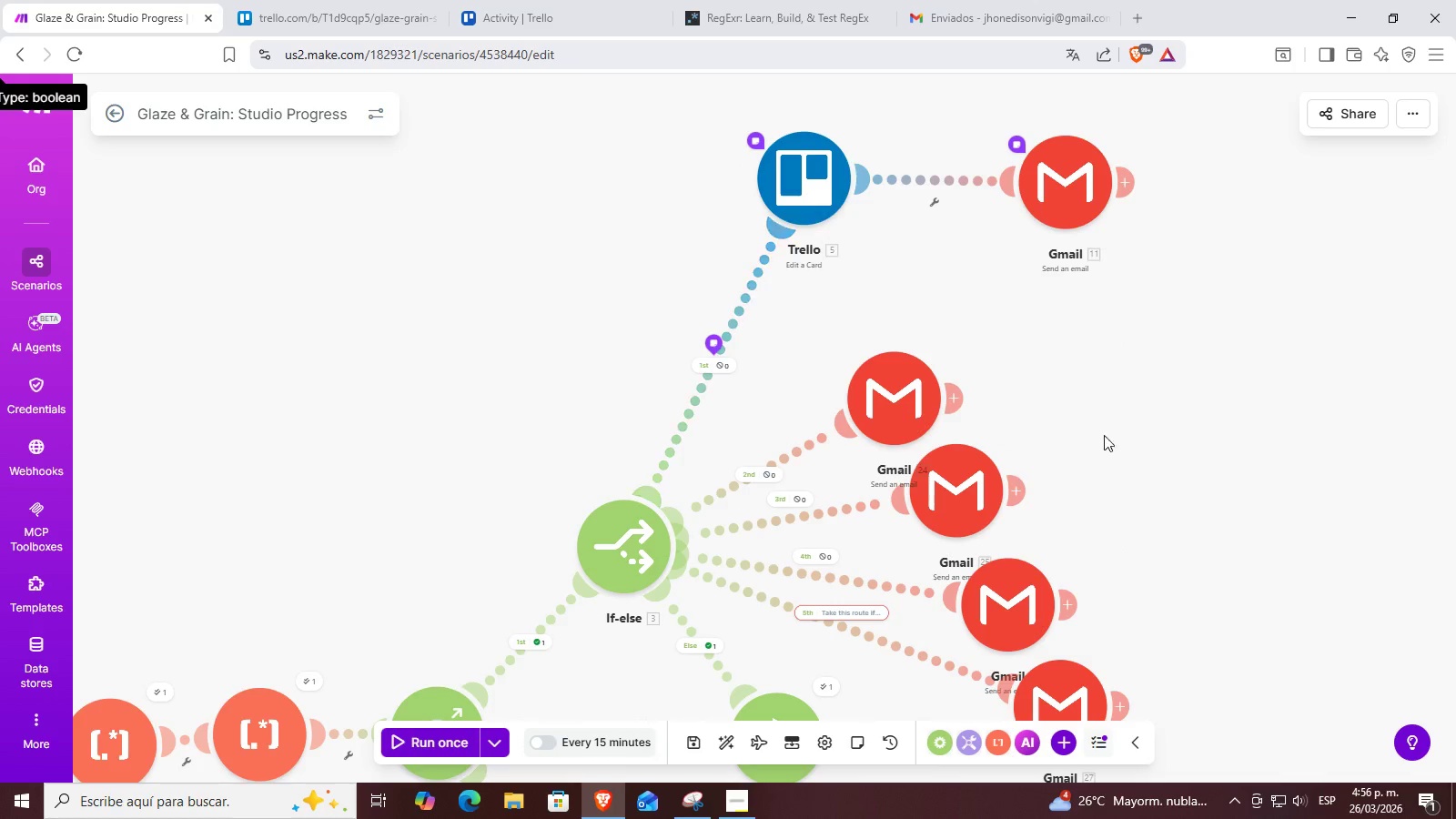 
left_click_drag(start_coordinate=[1102, 395], to_coordinate=[1021, 389])
 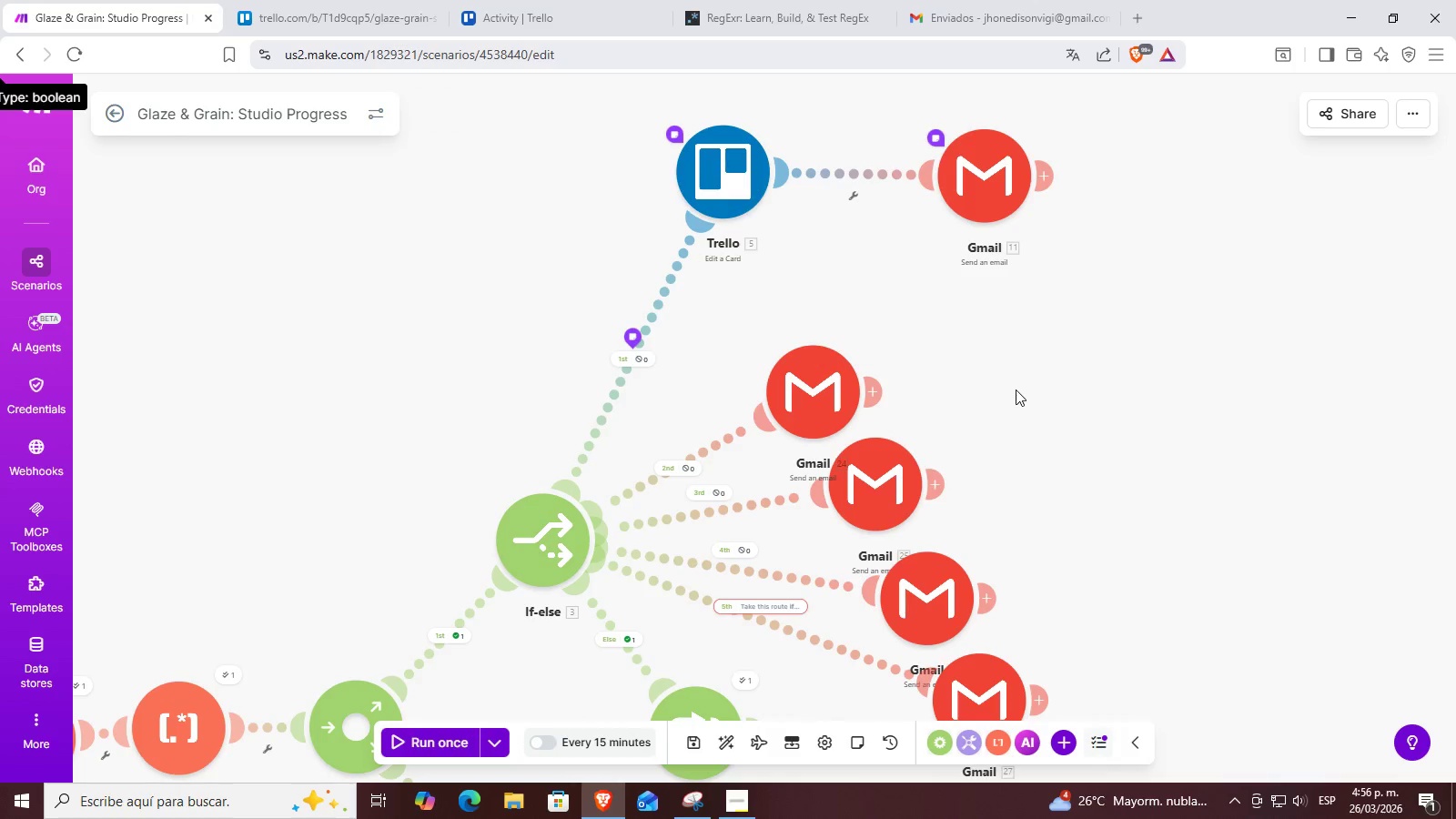 
left_click_drag(start_coordinate=[963, 350], to_coordinate=[975, 269])
 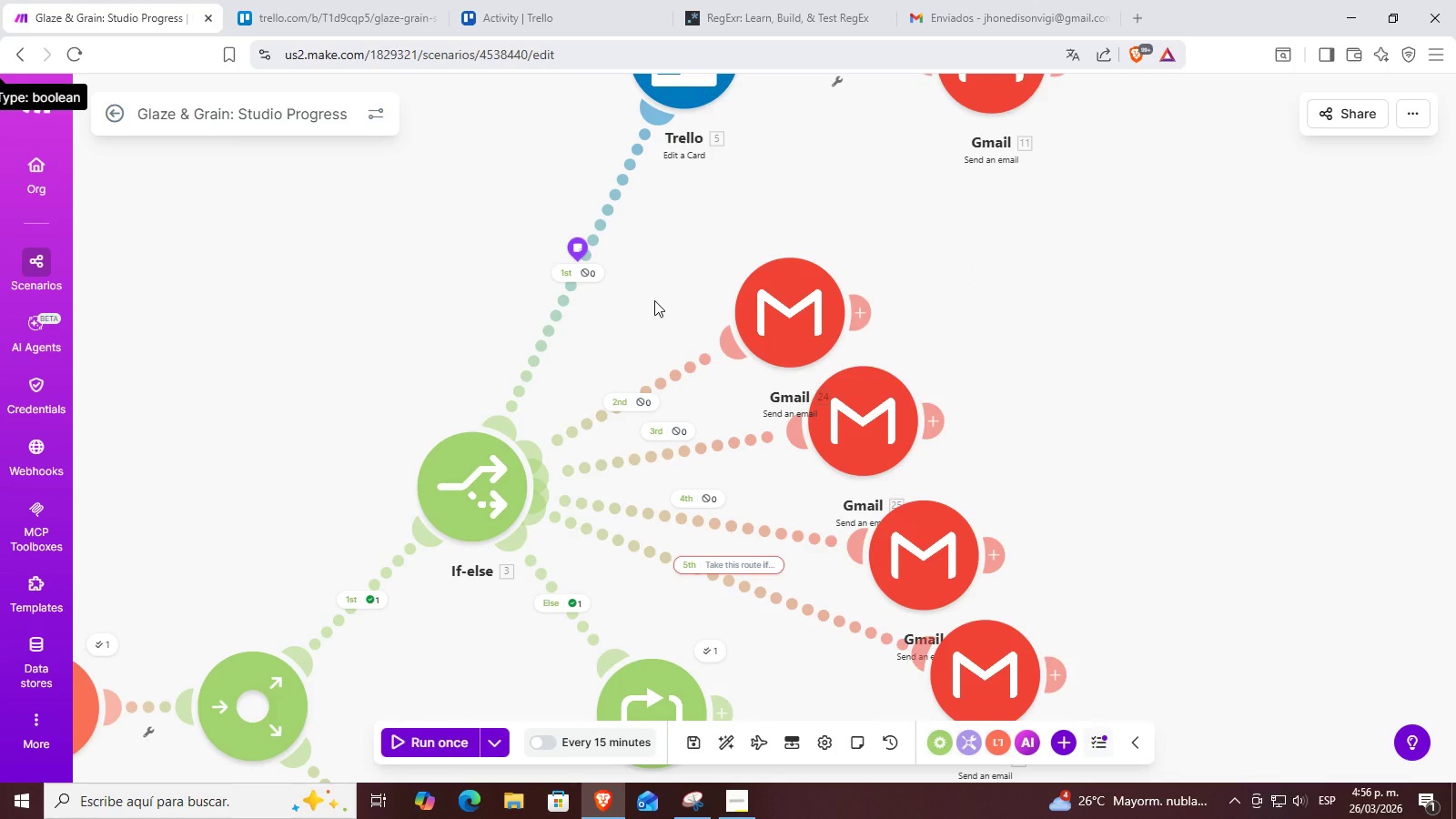 
scroll: coordinate [1013, 383], scroll_direction: up, amount: 1.0
 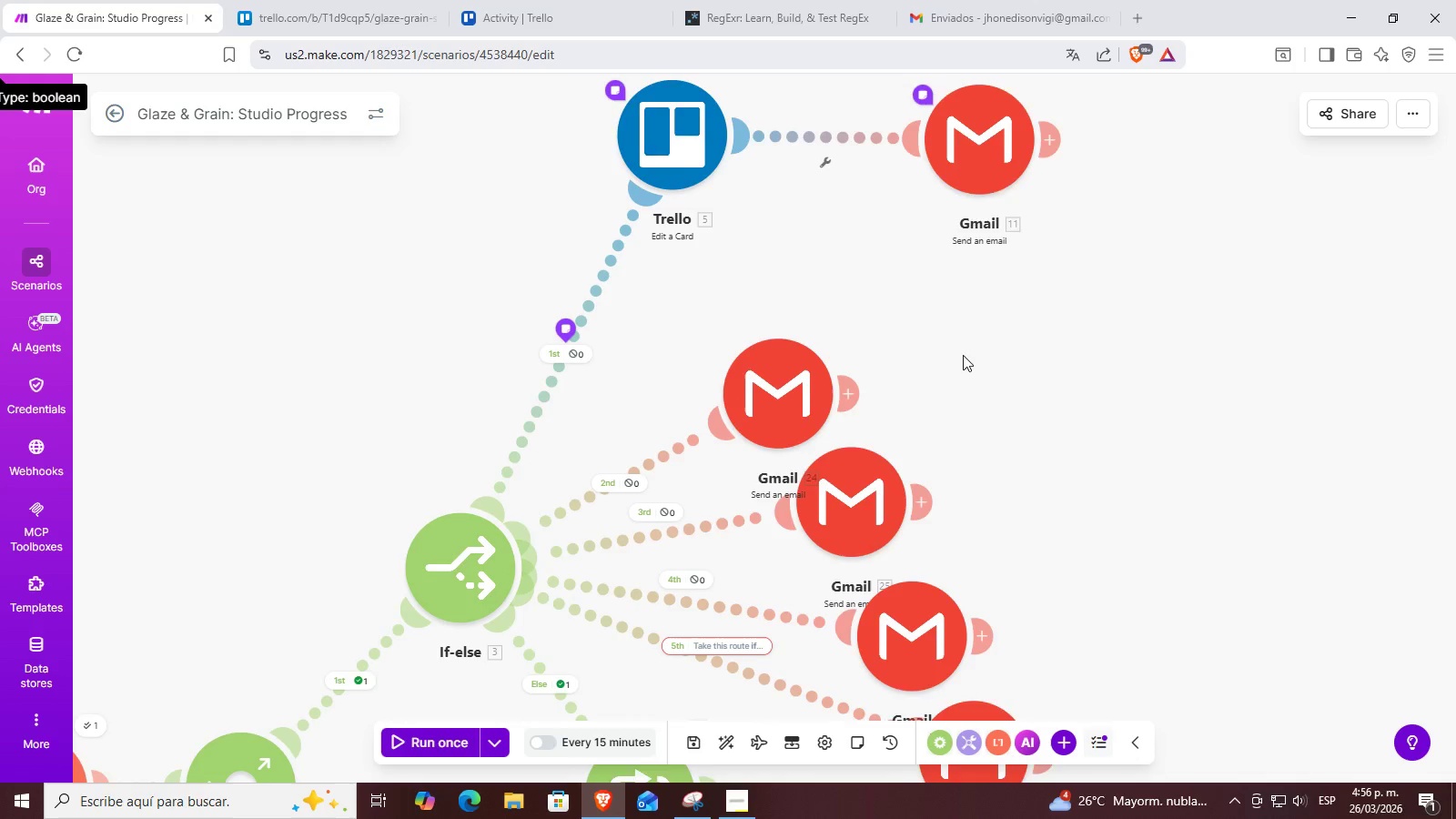 
left_click_drag(start_coordinate=[667, 293], to_coordinate=[725, 246])
 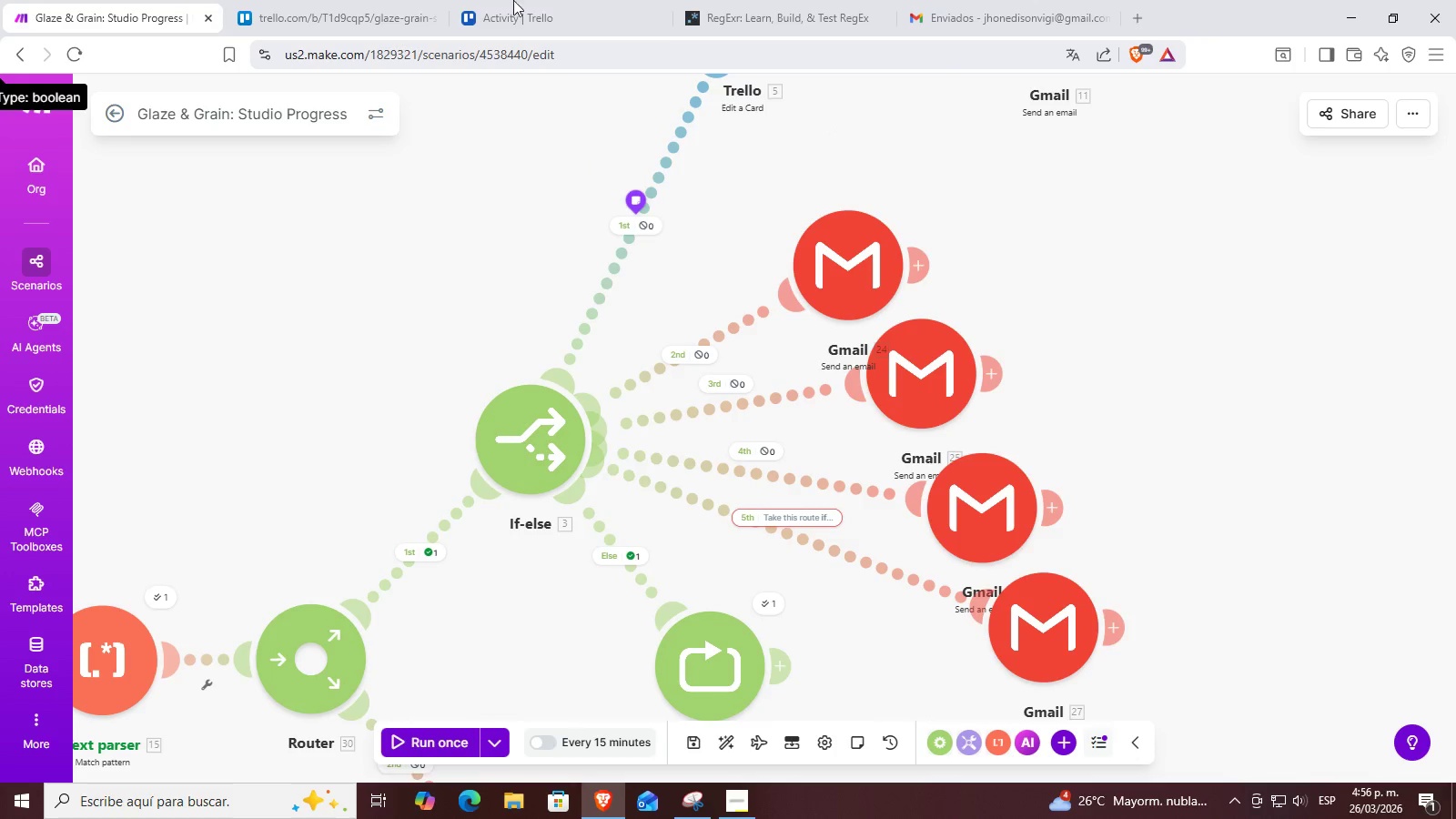 
left_click([474, 0])